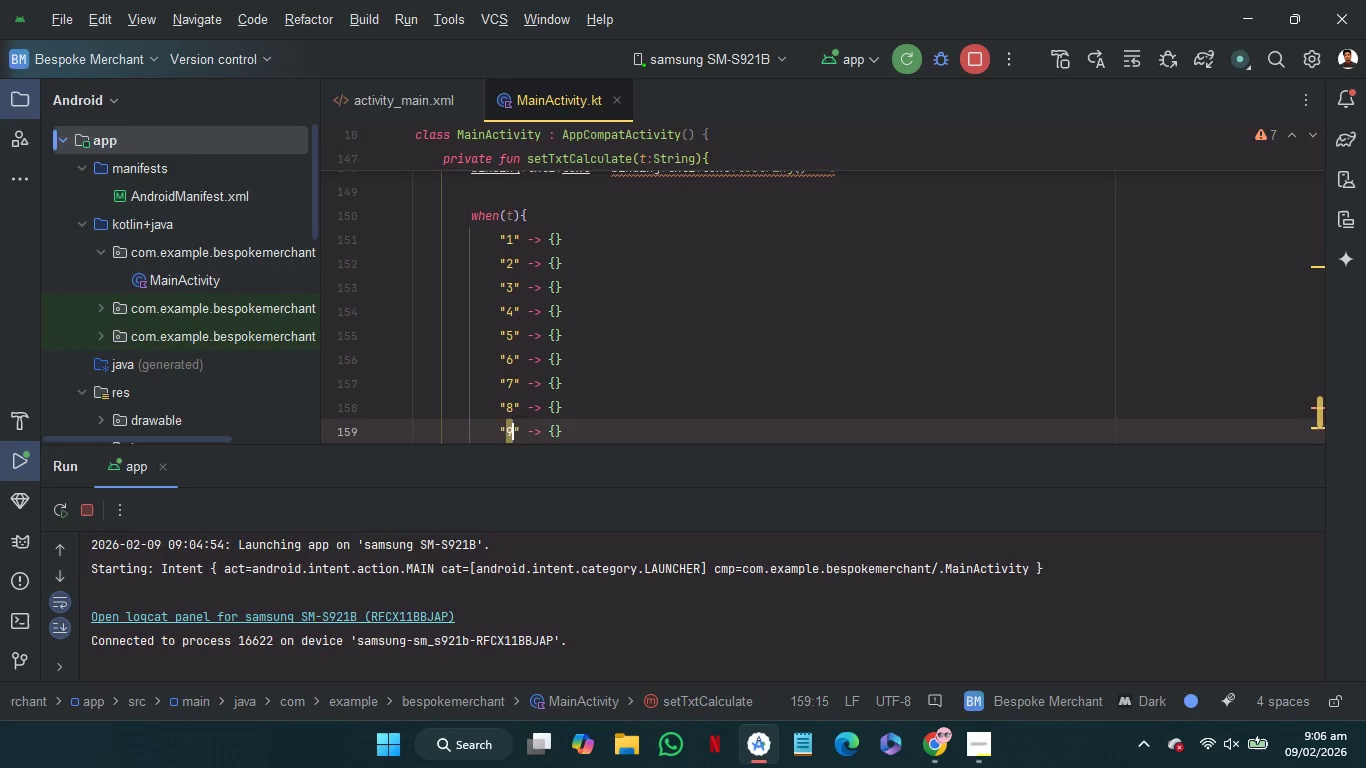 
hold_key(key=ArrowRight, duration=0.77)
 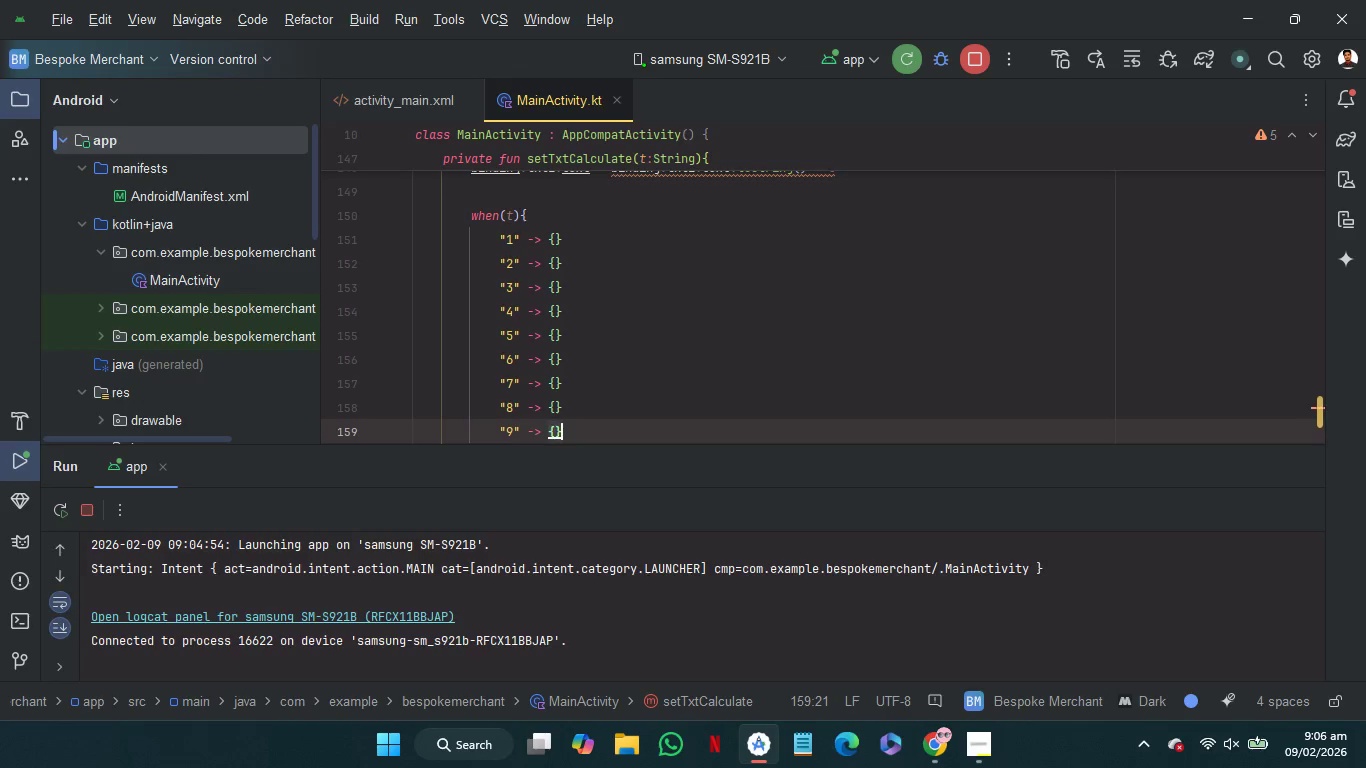 
key(ArrowRight)
 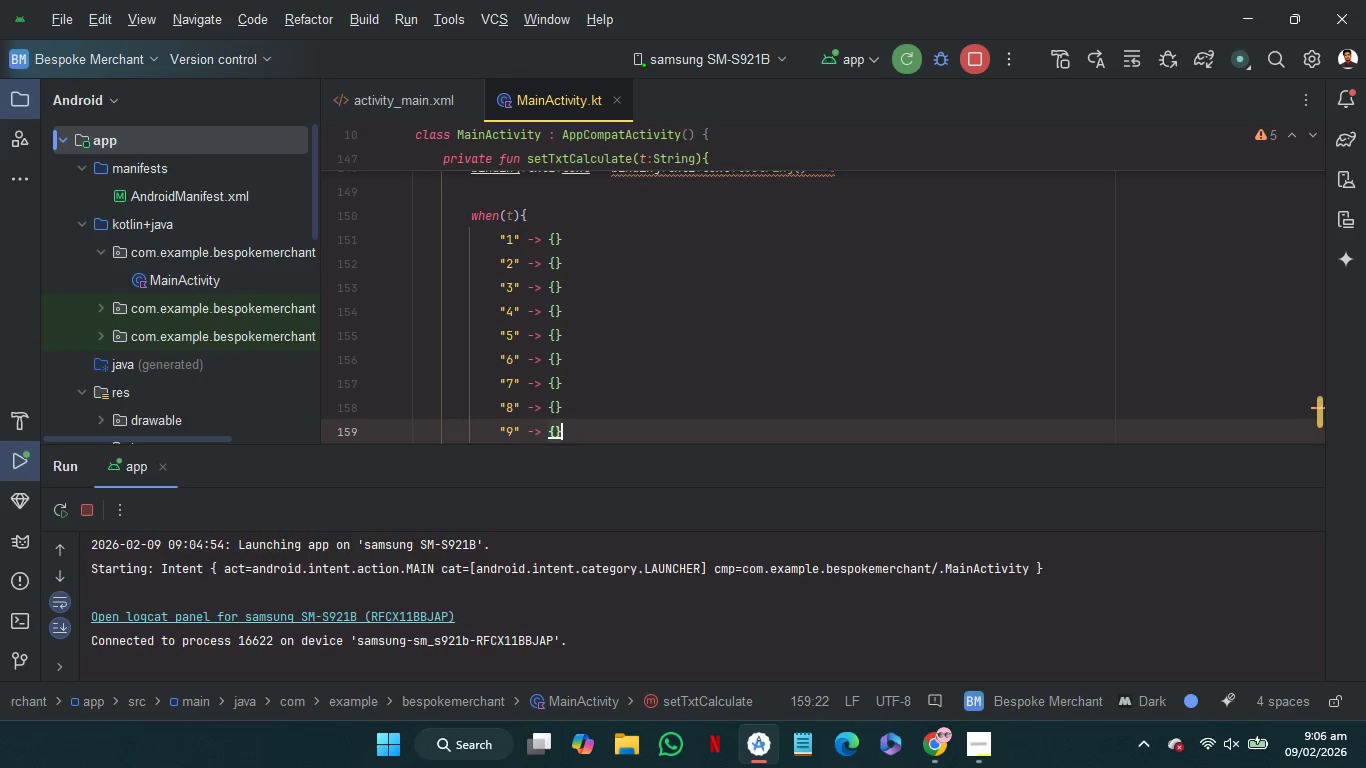 
key(Control+V)
 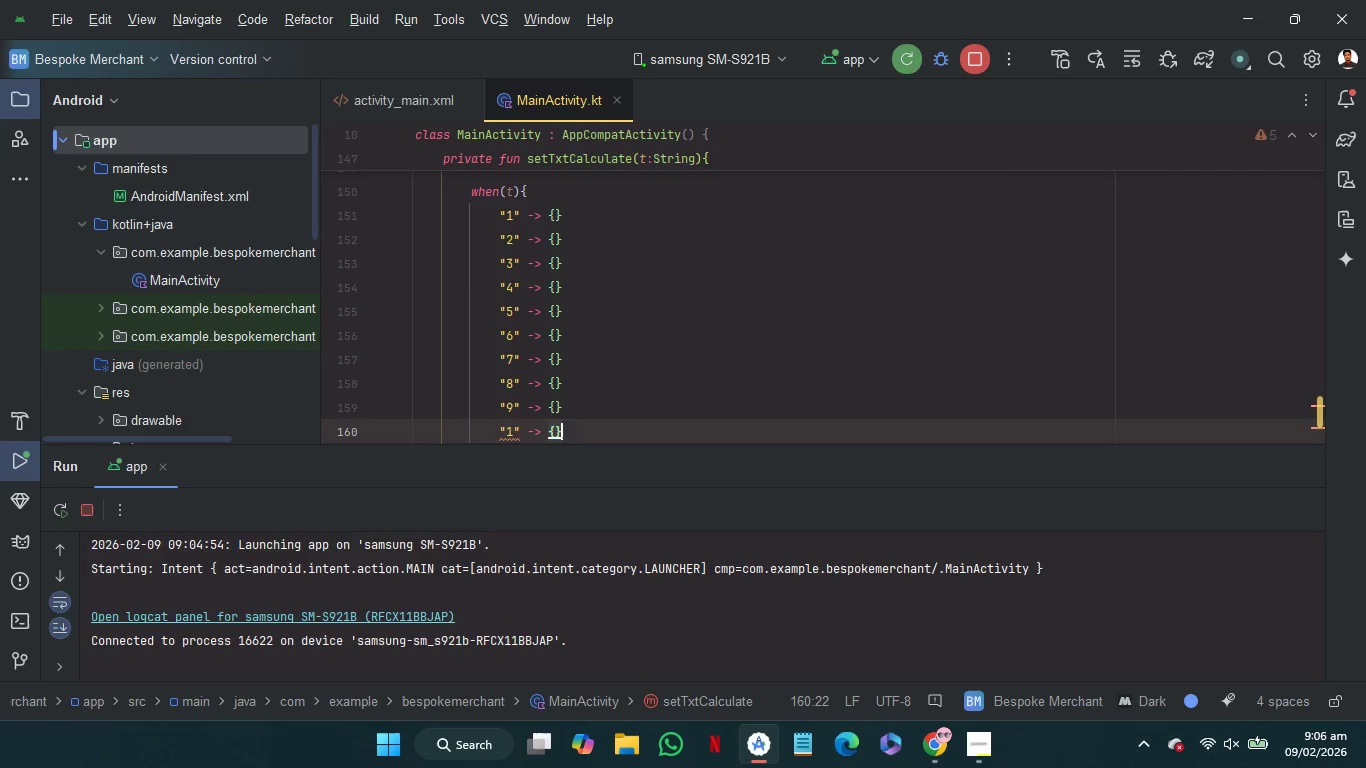 
hold_key(key=ArrowLeft, duration=0.73)
 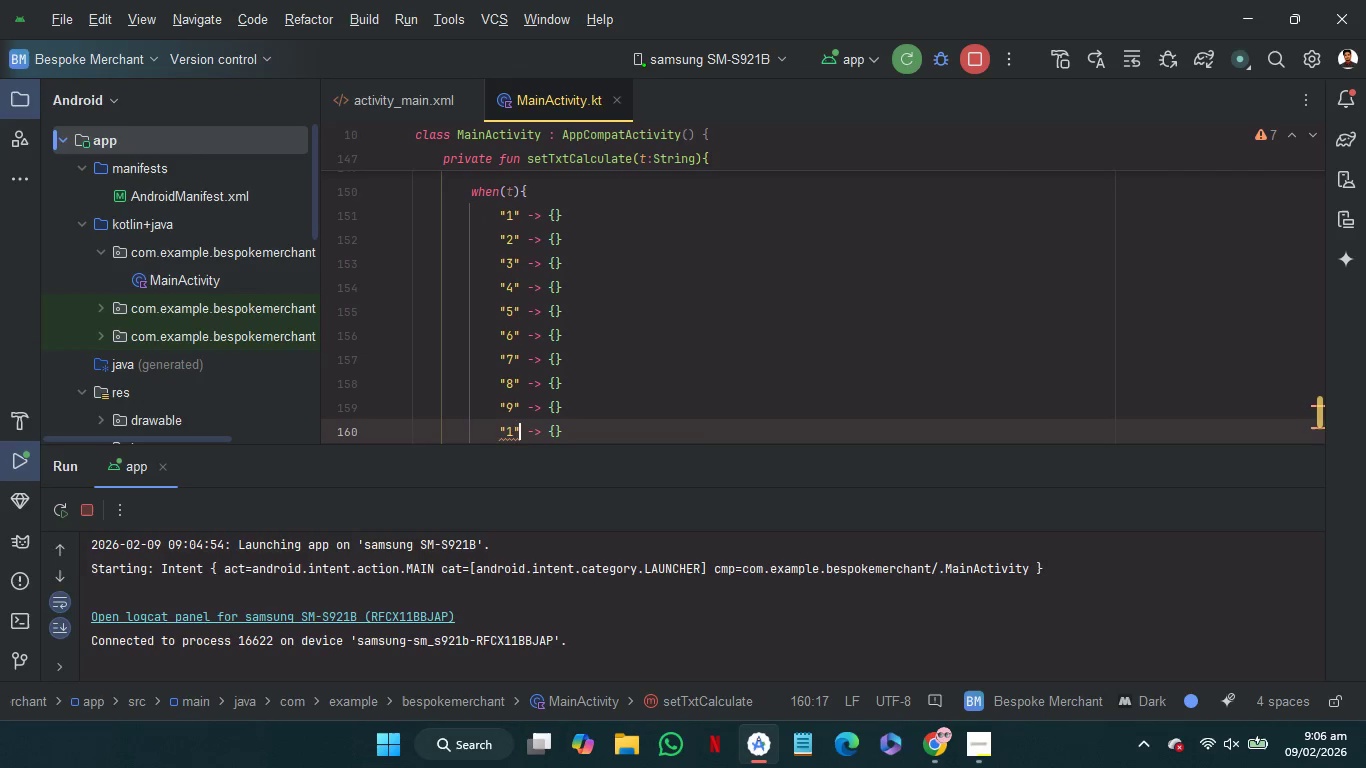 
key(ArrowLeft)
 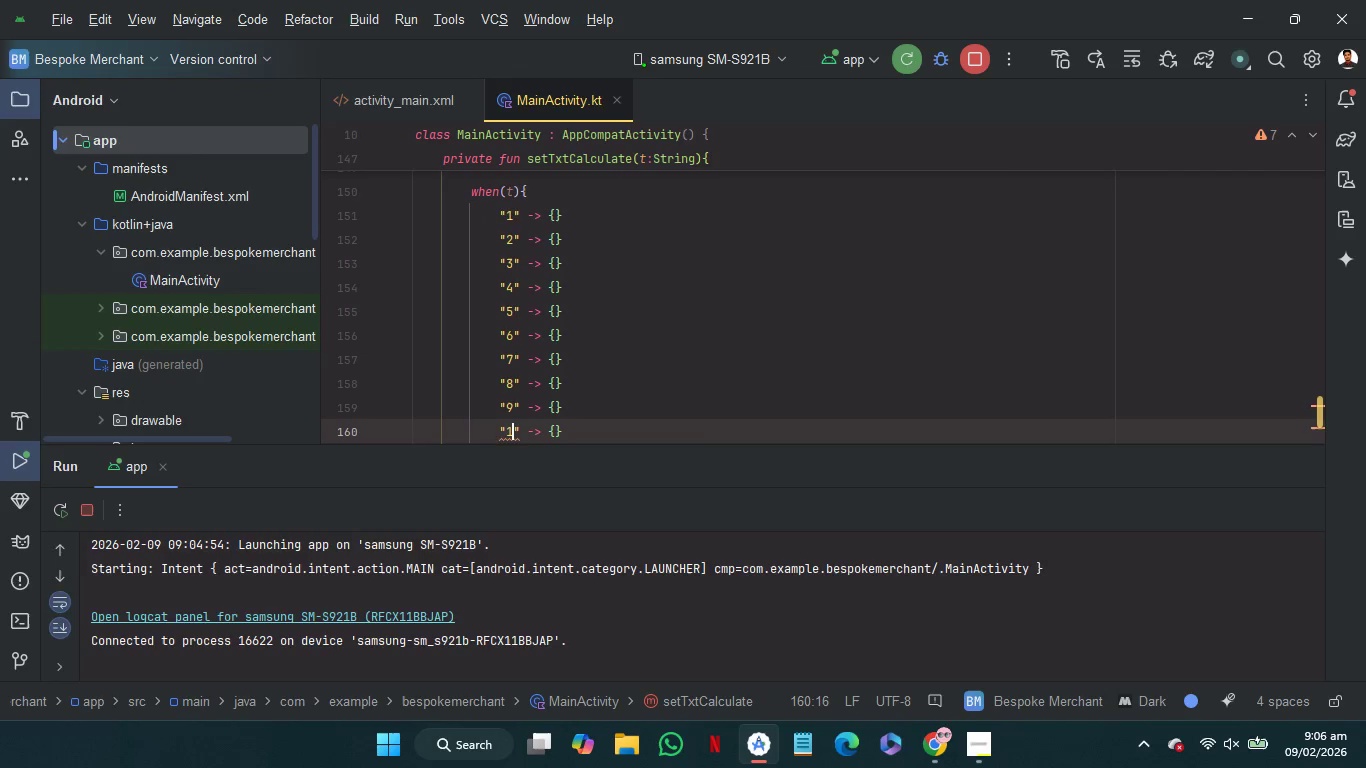 
key(ArrowLeft)
 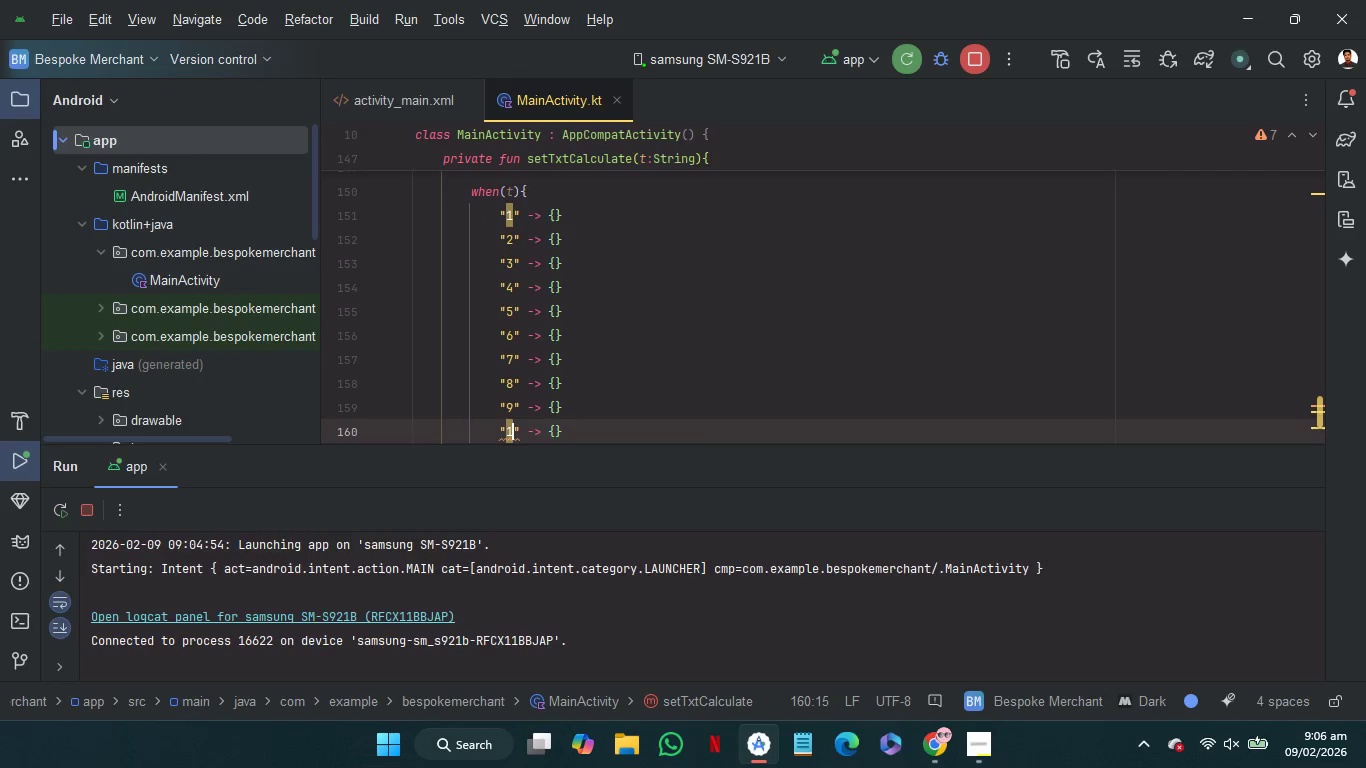 
key(Backspace)
 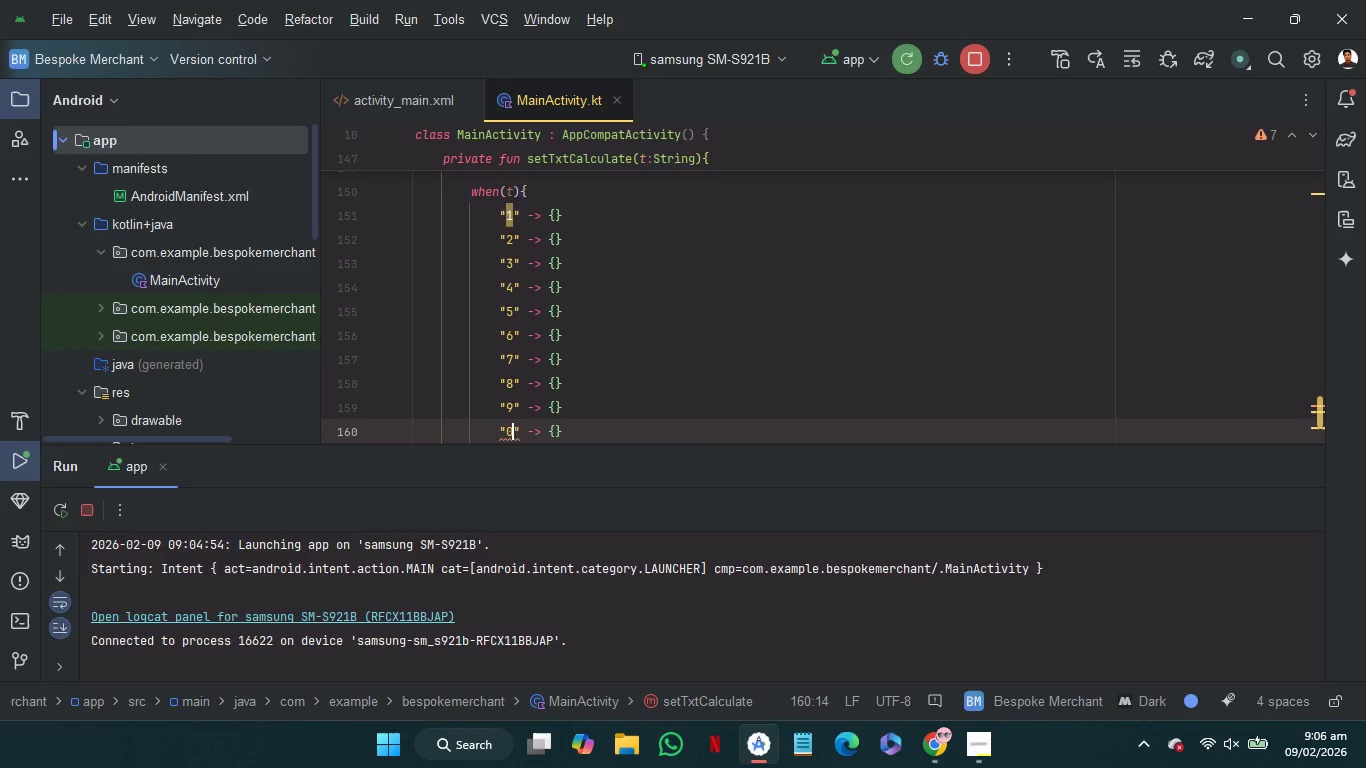 
key(0)
 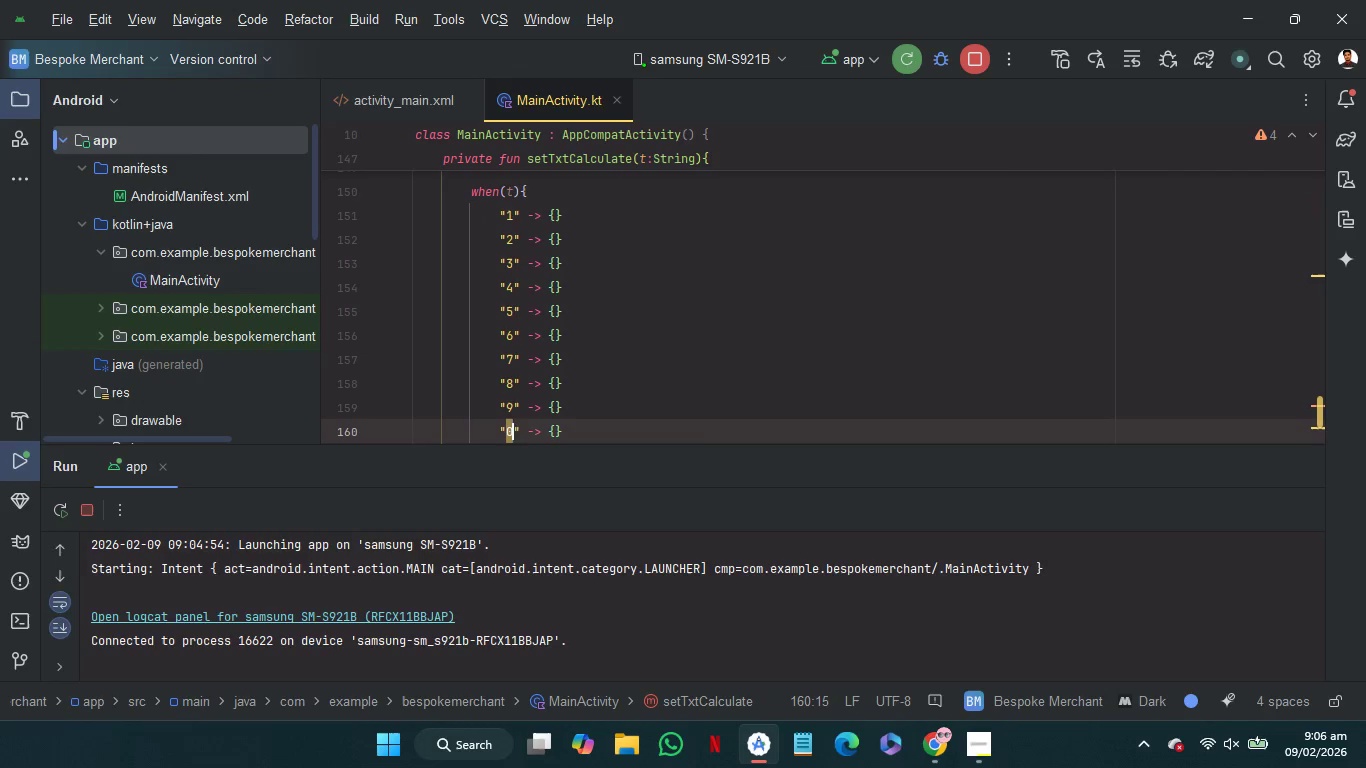 
hold_key(key=ArrowRight, duration=0.81)
 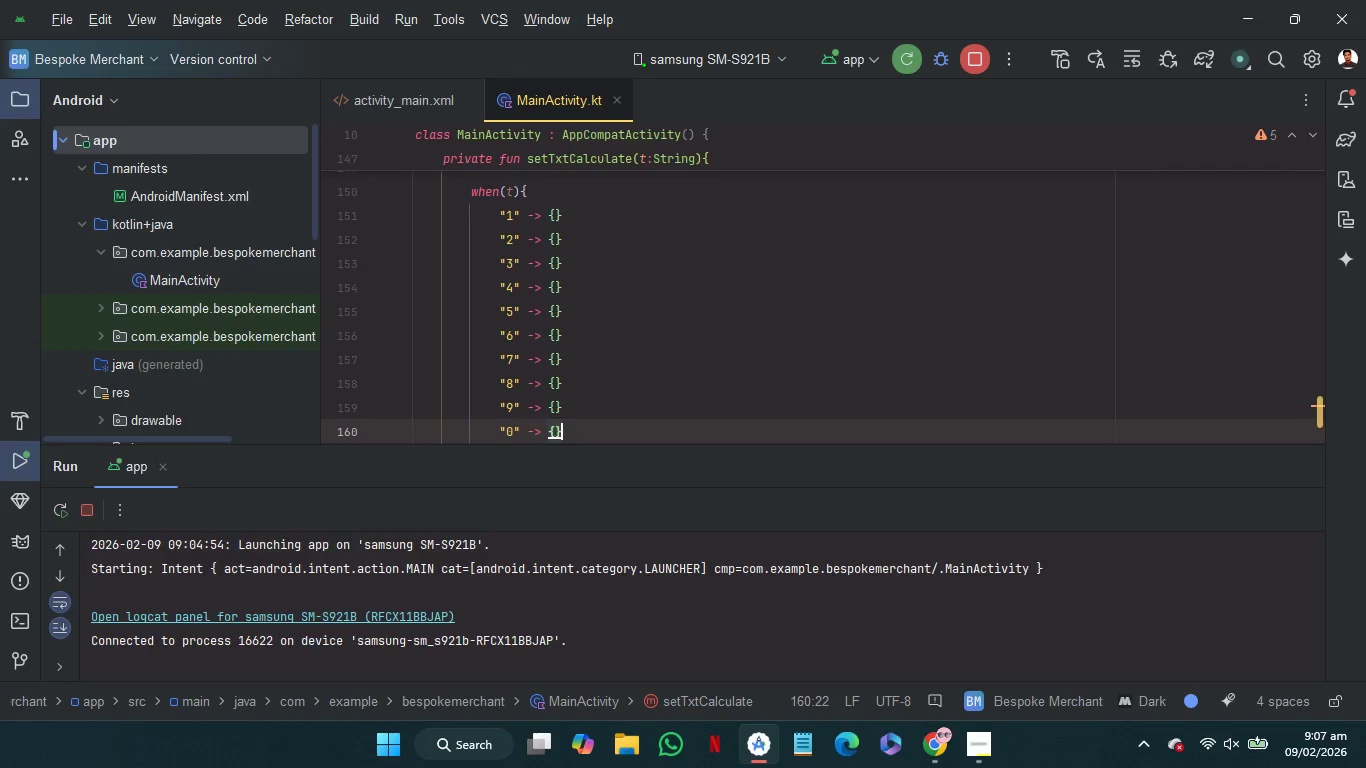 
key(Control+V)
 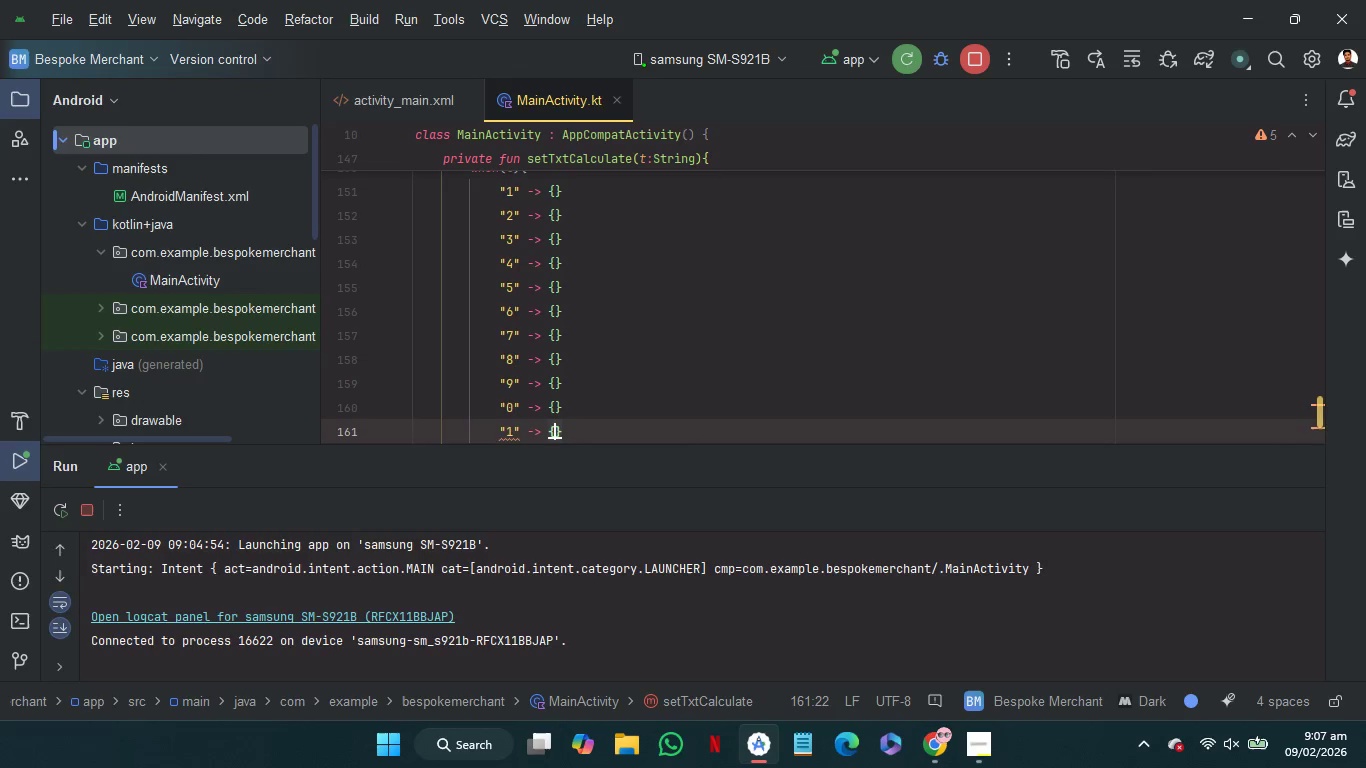 
hold_key(key=ArrowLeft, duration=0.72)
 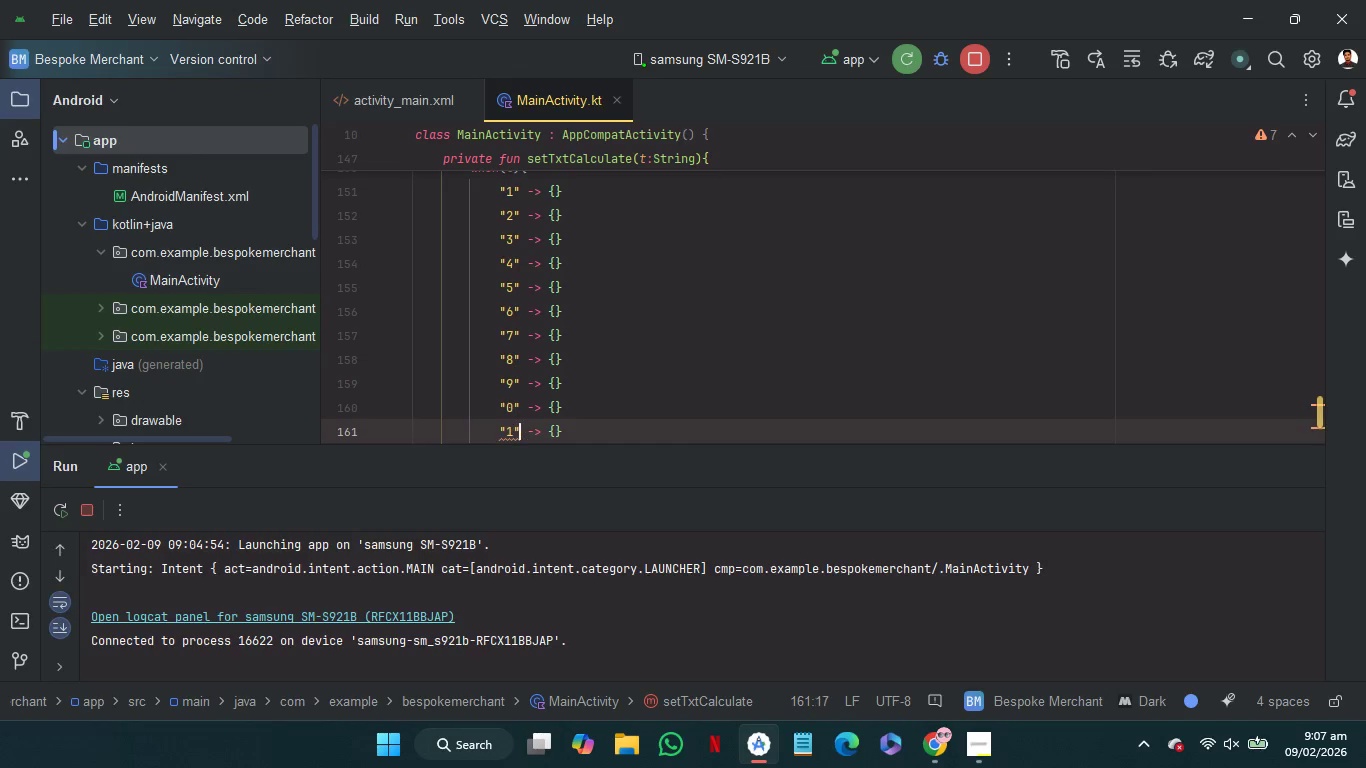 
key(ArrowLeft)
 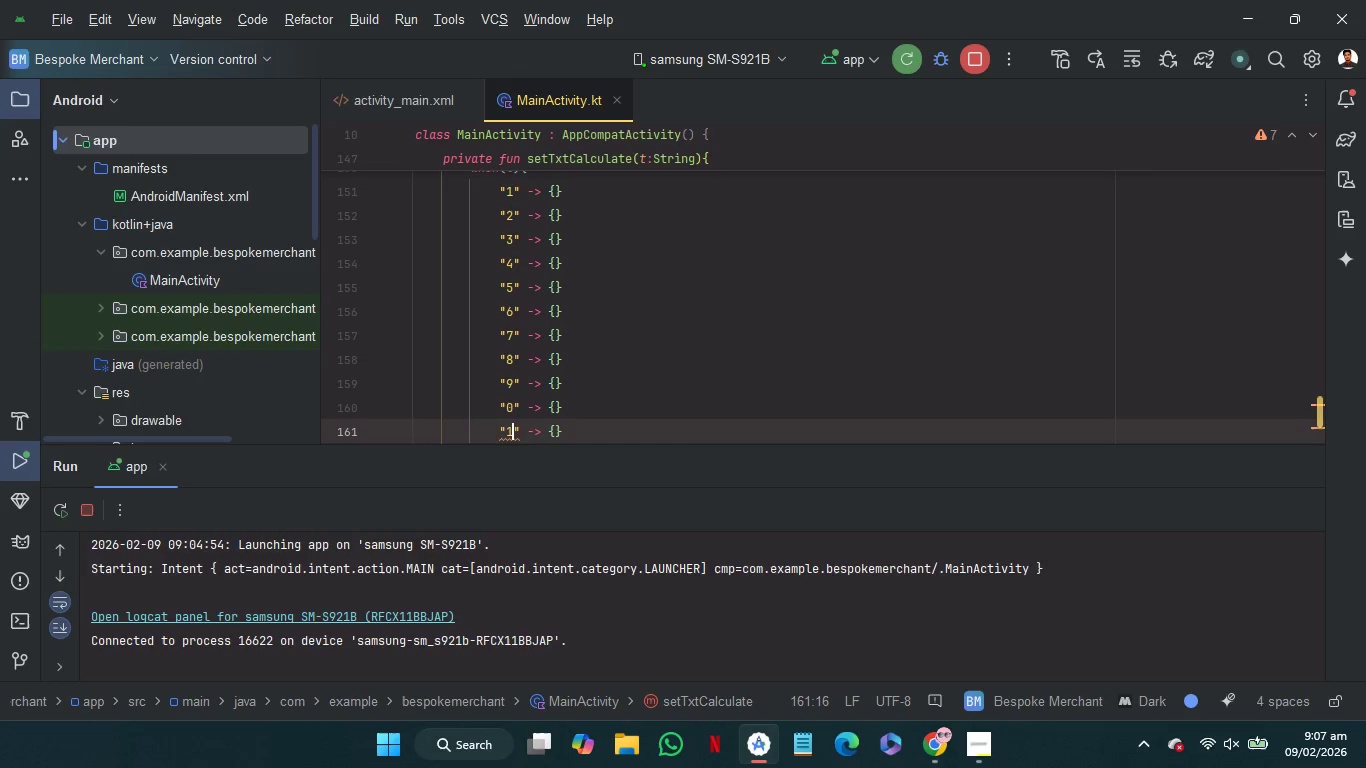 
key(ArrowLeft)
 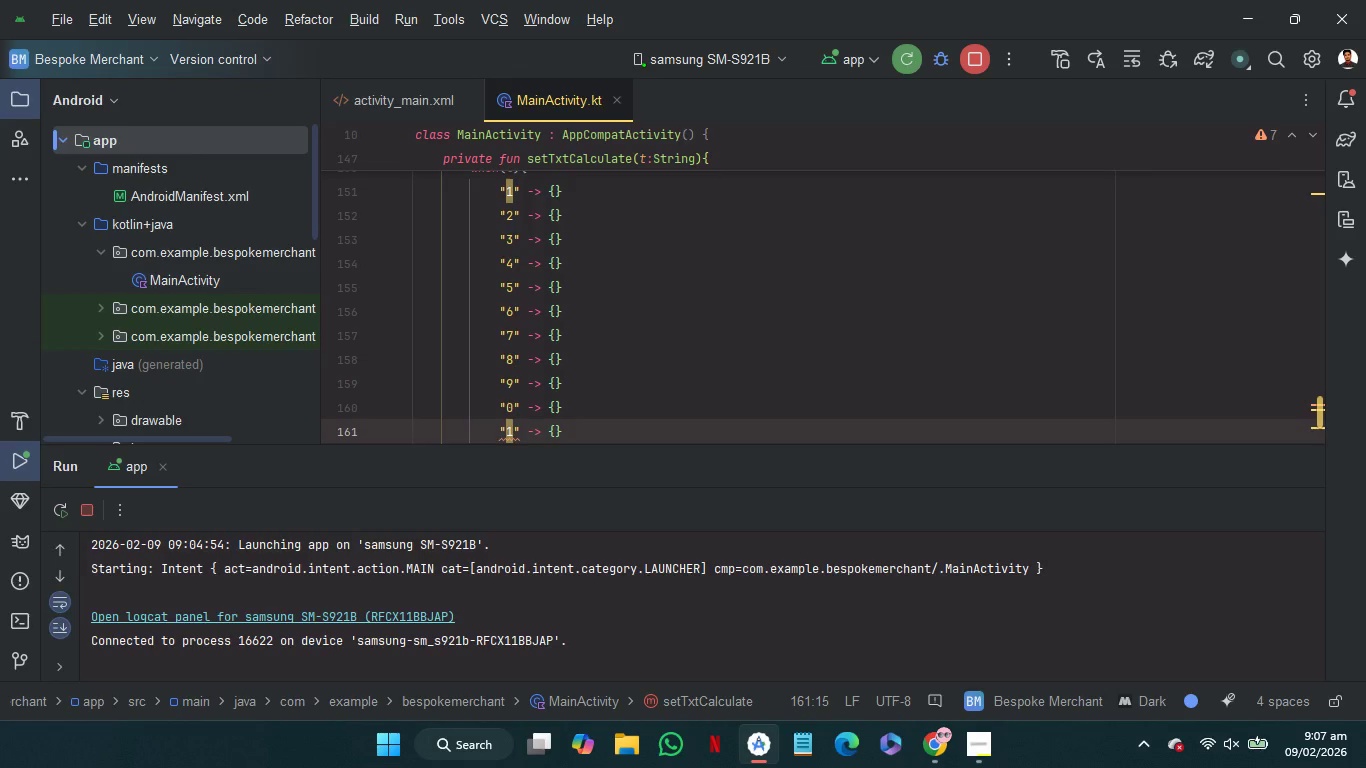 
key(Backspace)
 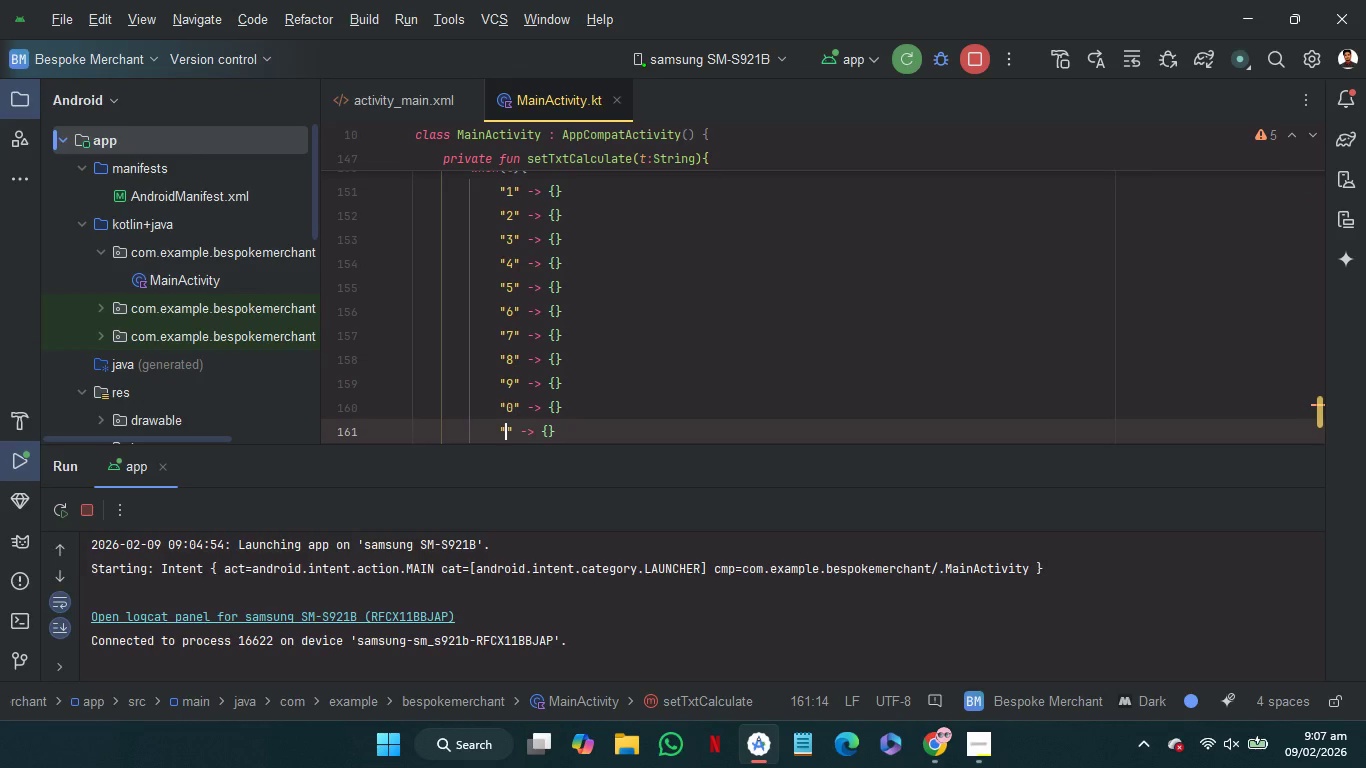 
key(Shift+Equal)
 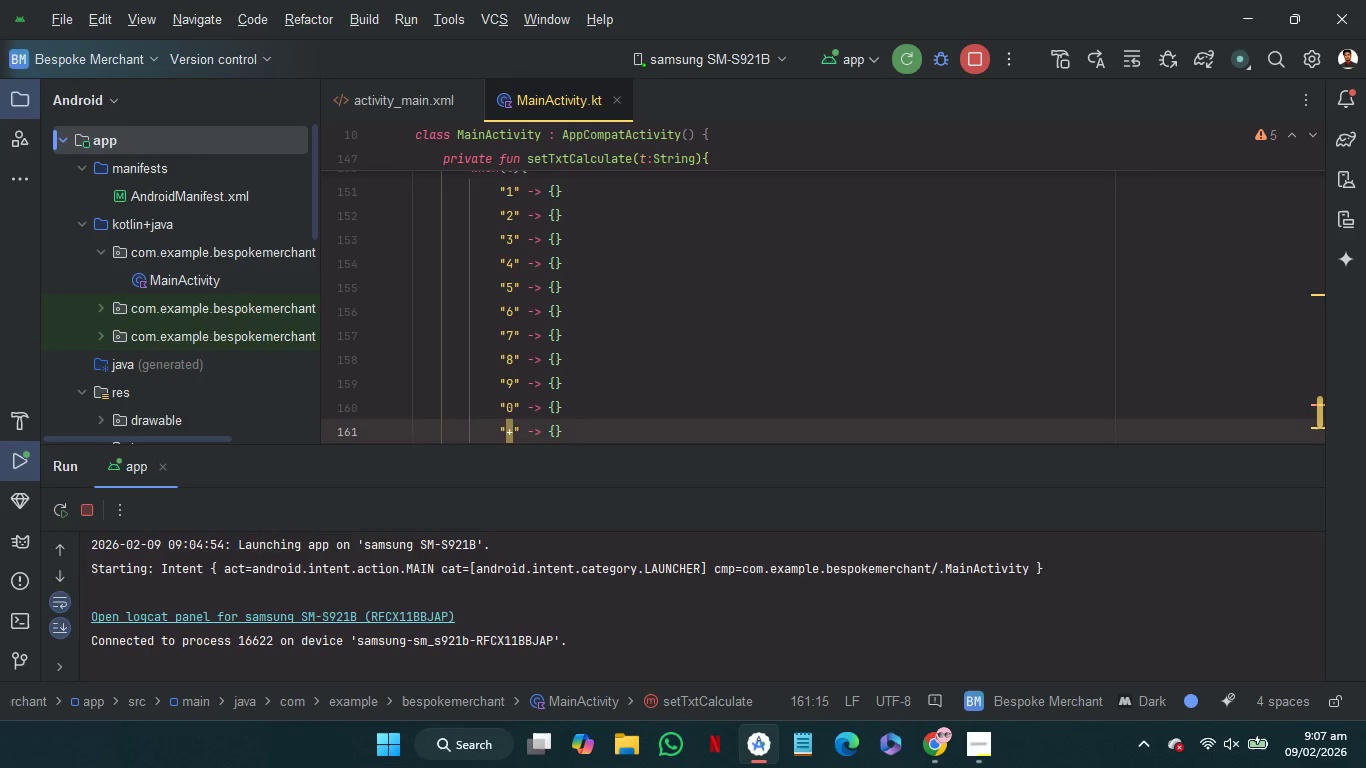 
hold_key(key=ArrowRight, duration=0.78)
 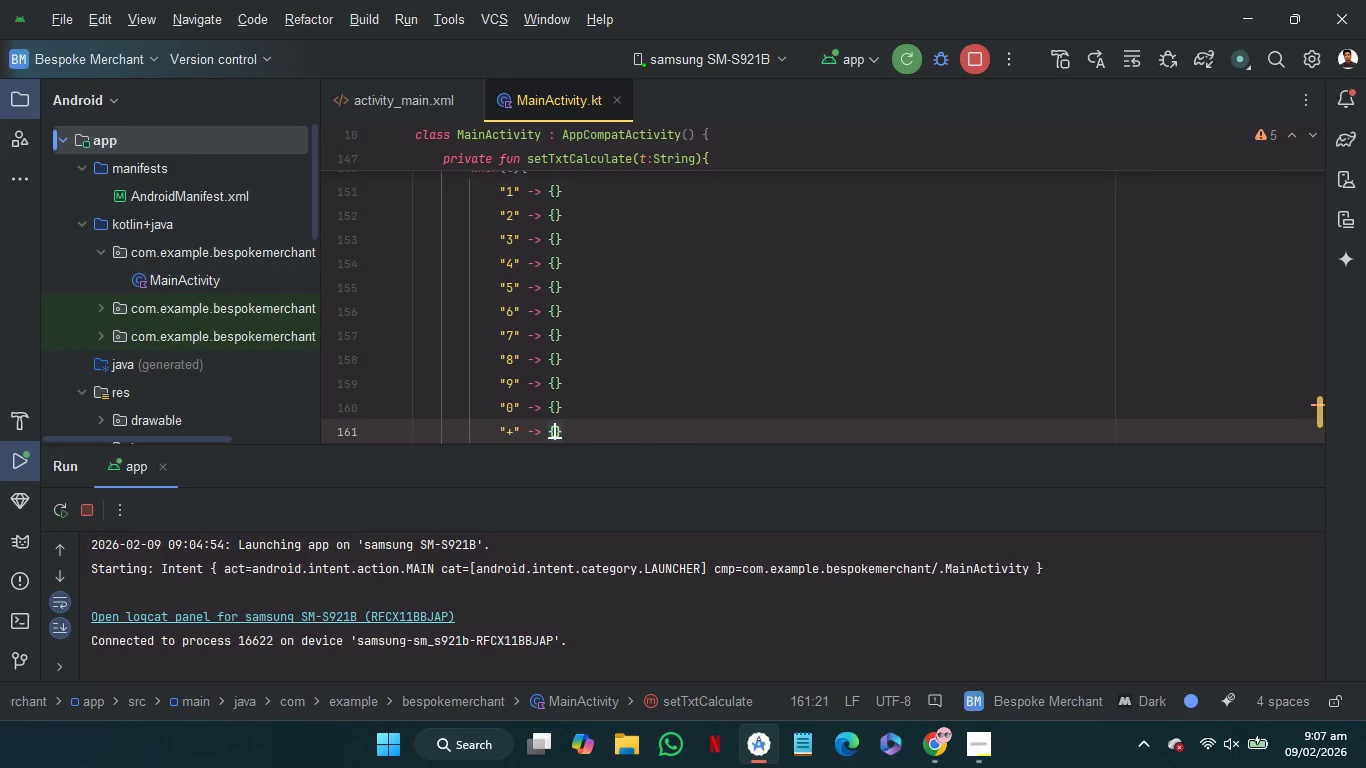 
key(ArrowRight)
 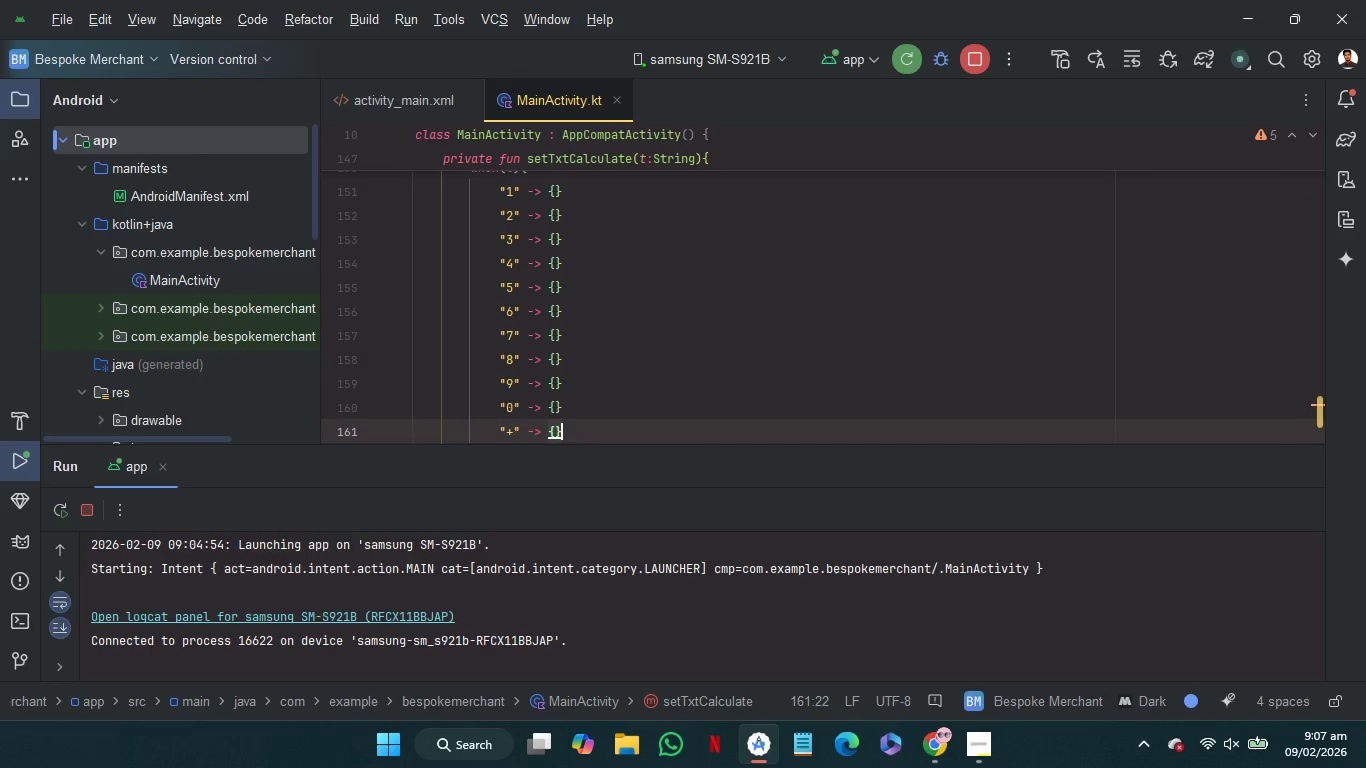 
key(Control+V)
 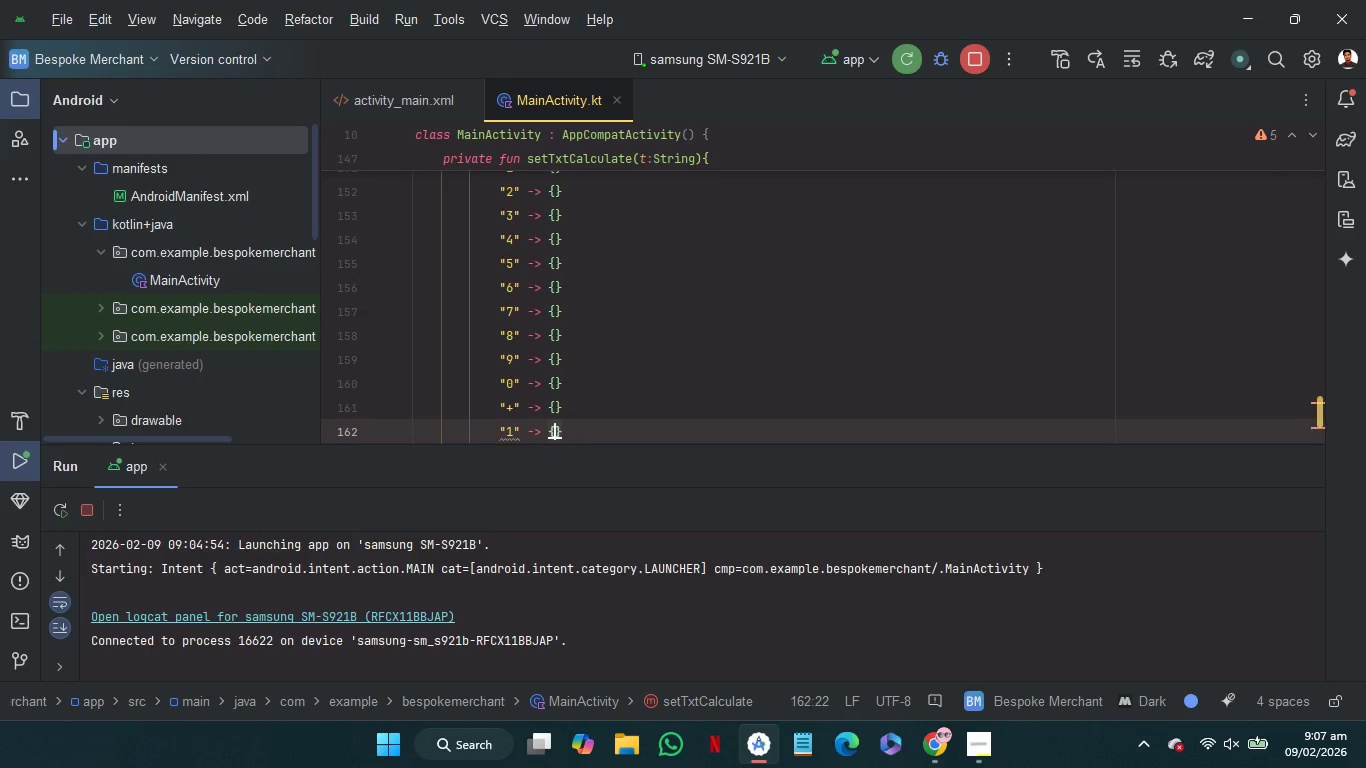 
hold_key(key=ArrowLeft, duration=0.72)
 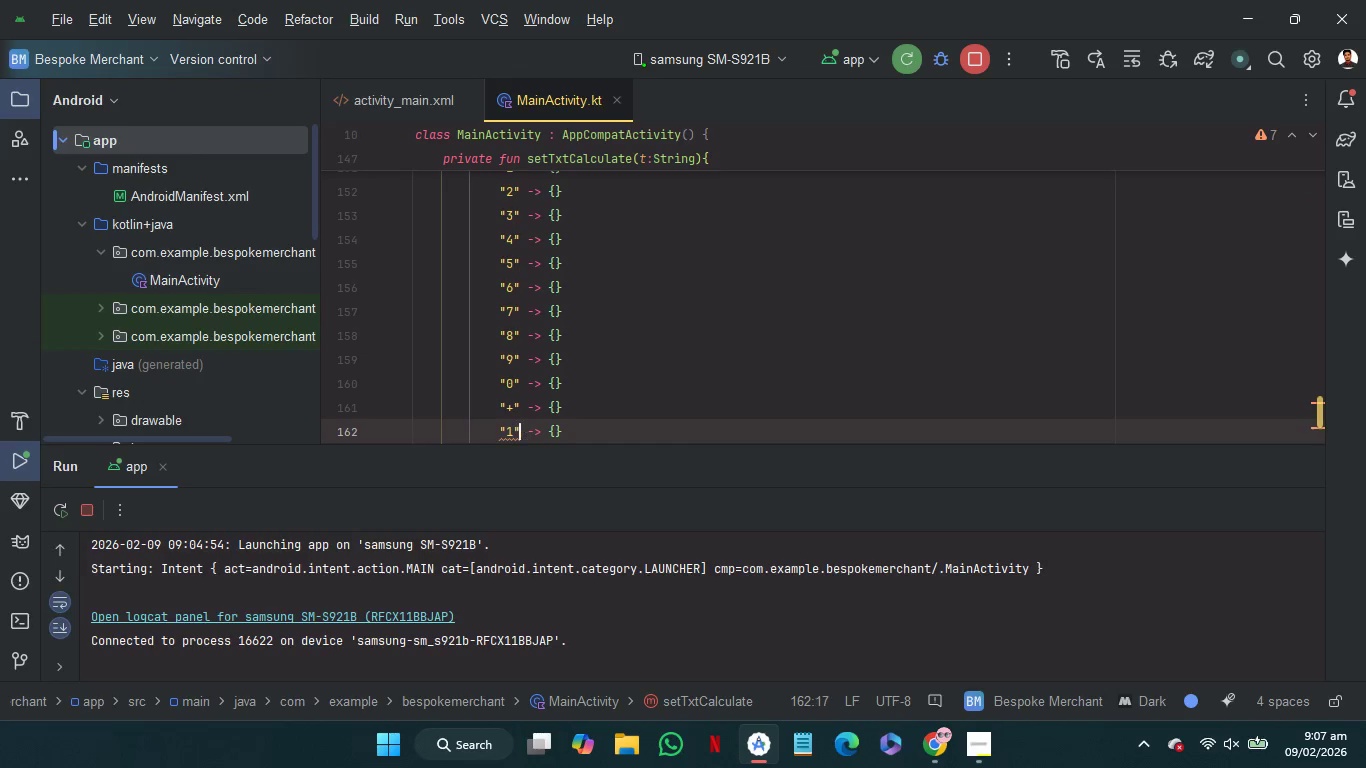 
key(ArrowLeft)
 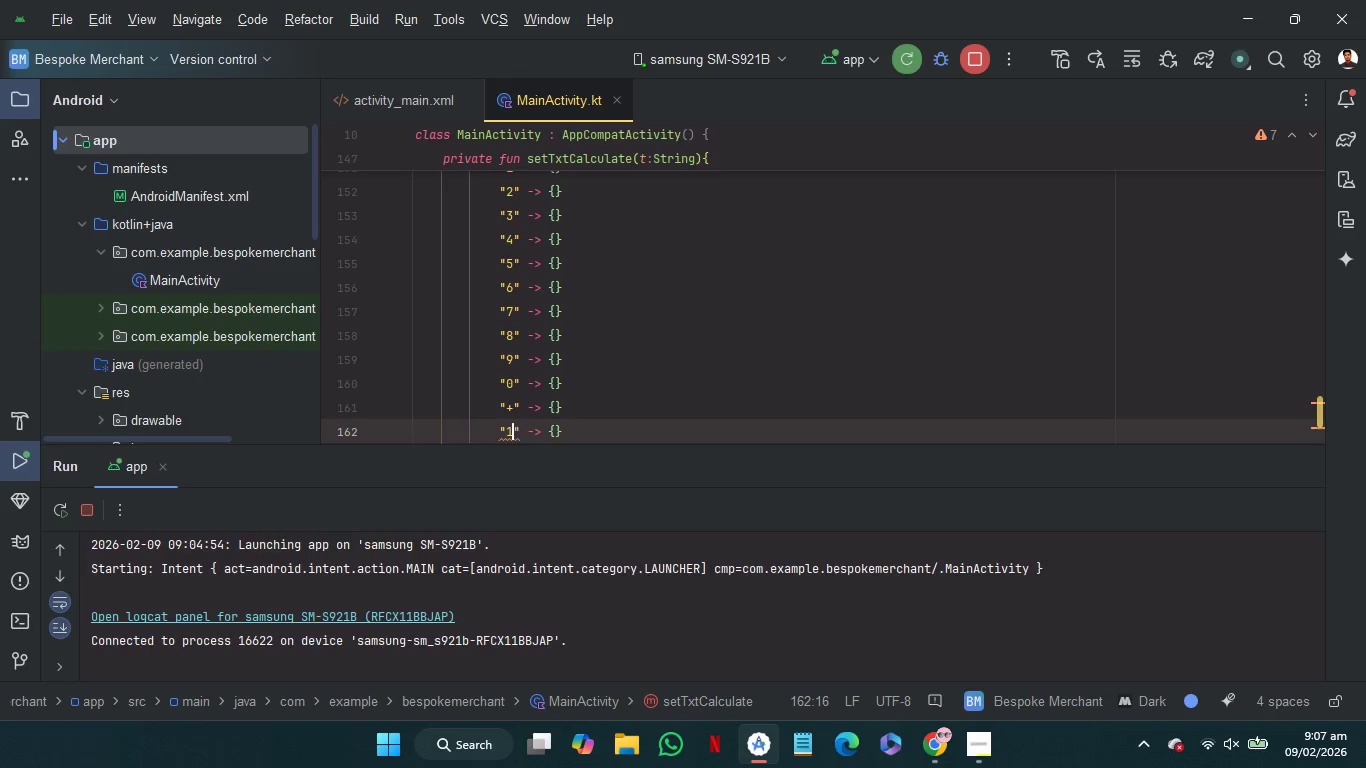 
key(ArrowLeft)
 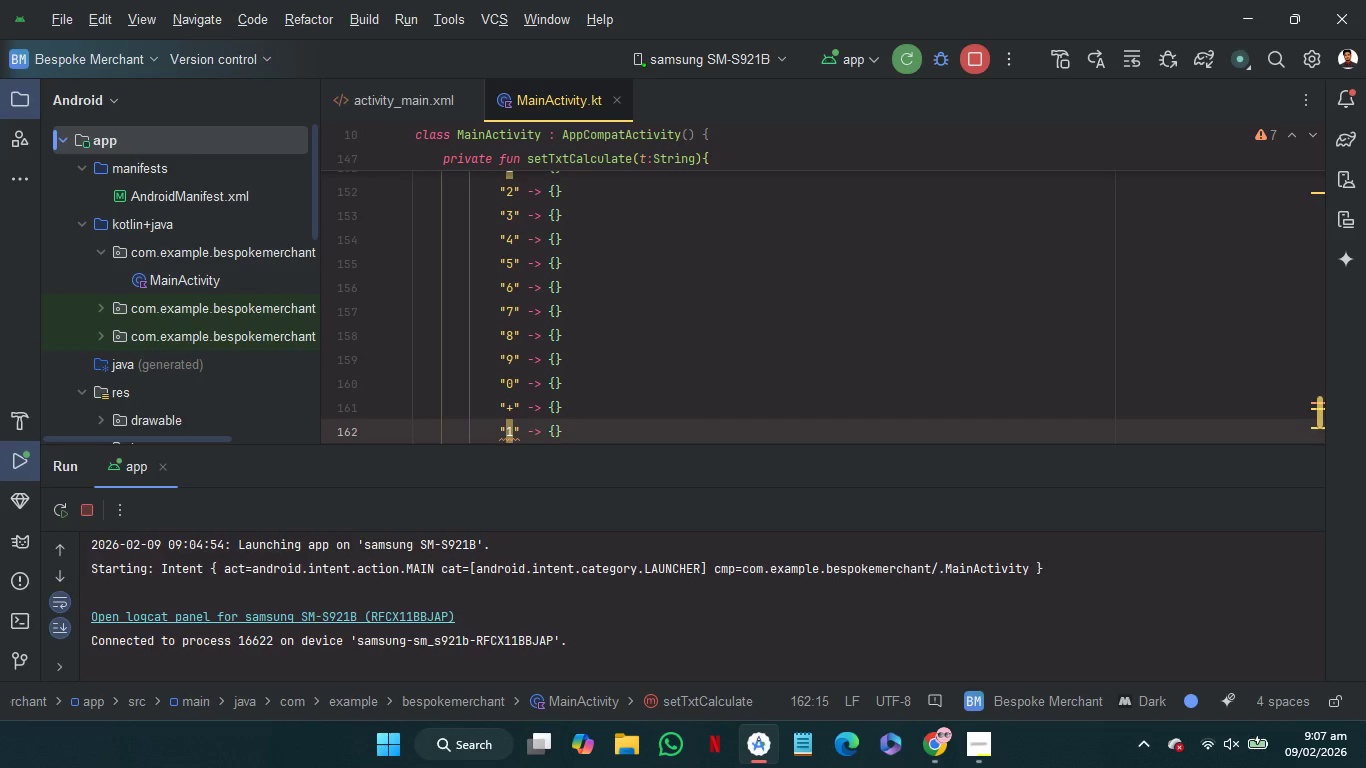 
key(Backspace)
 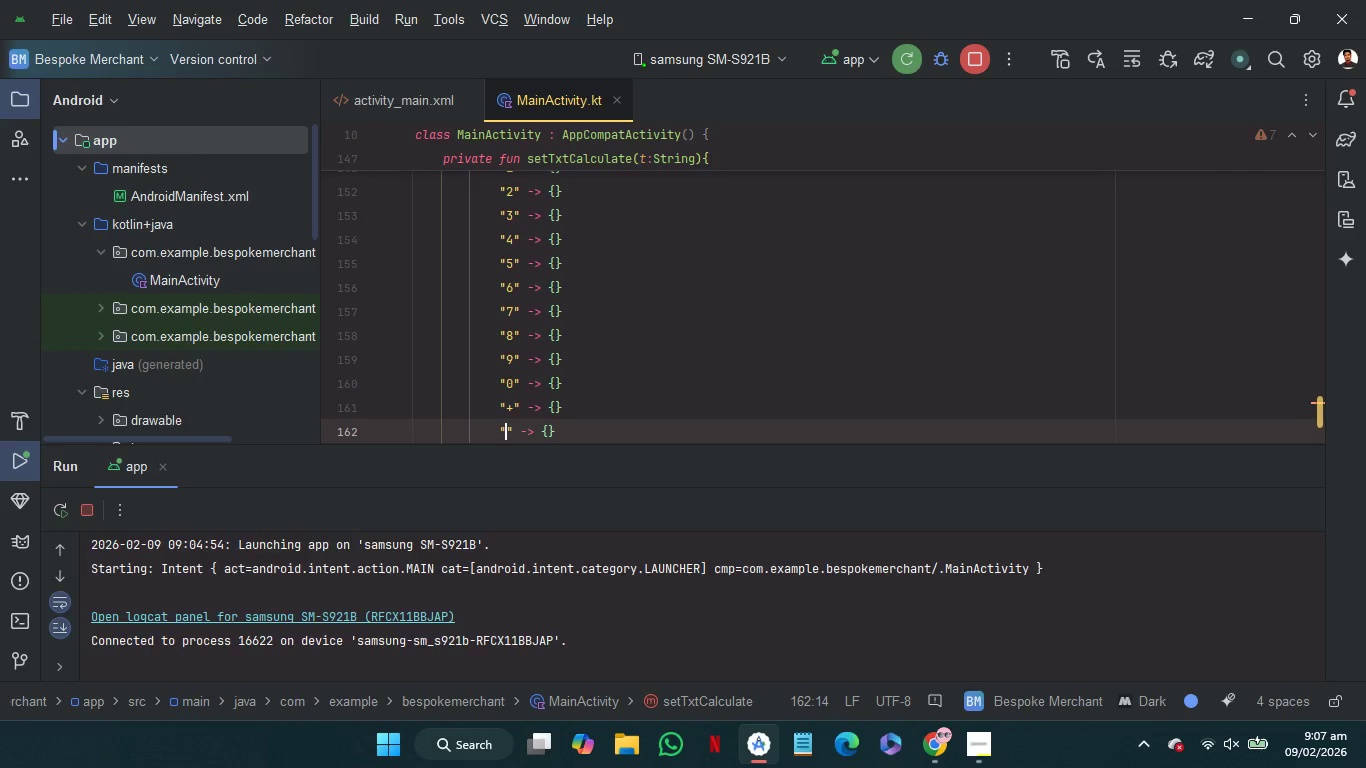 
key(Minus)
 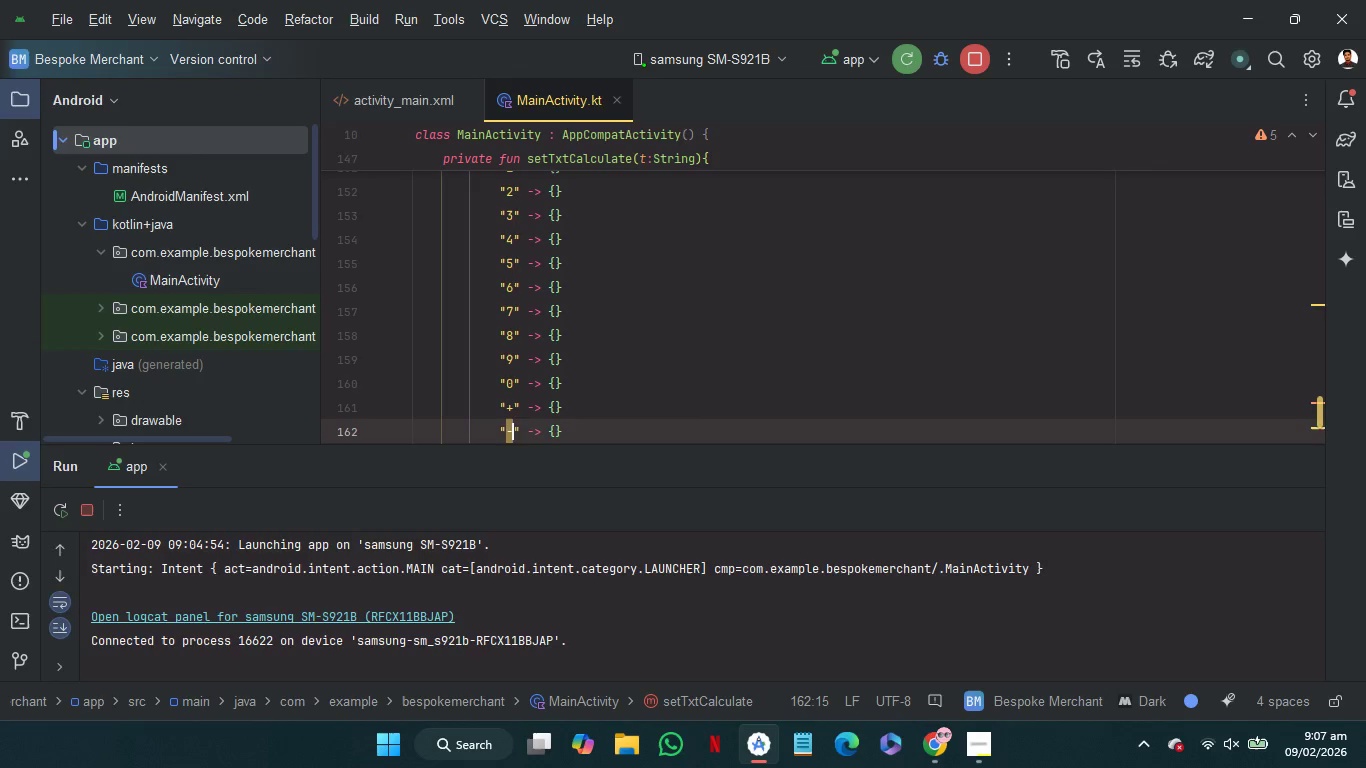 
hold_key(key=ArrowRight, duration=0.72)
 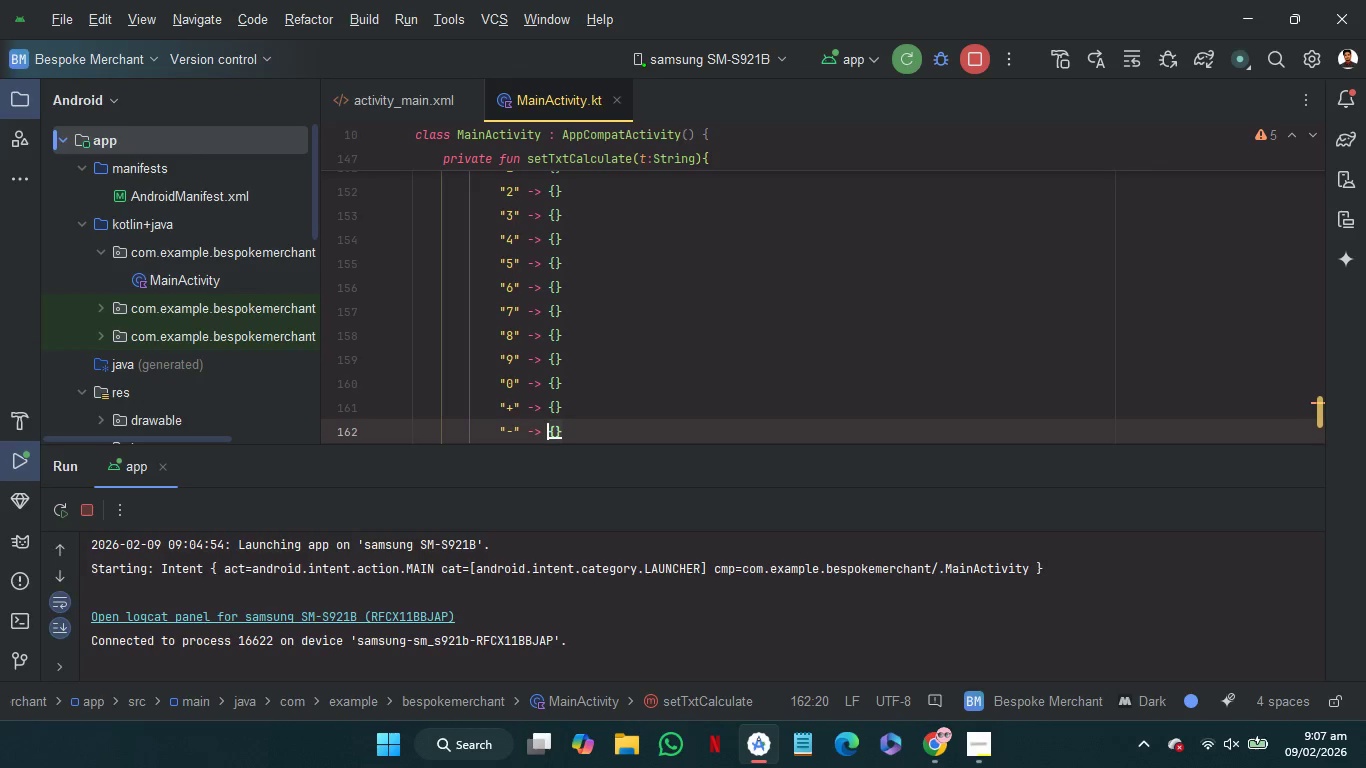 
key(ArrowRight)
 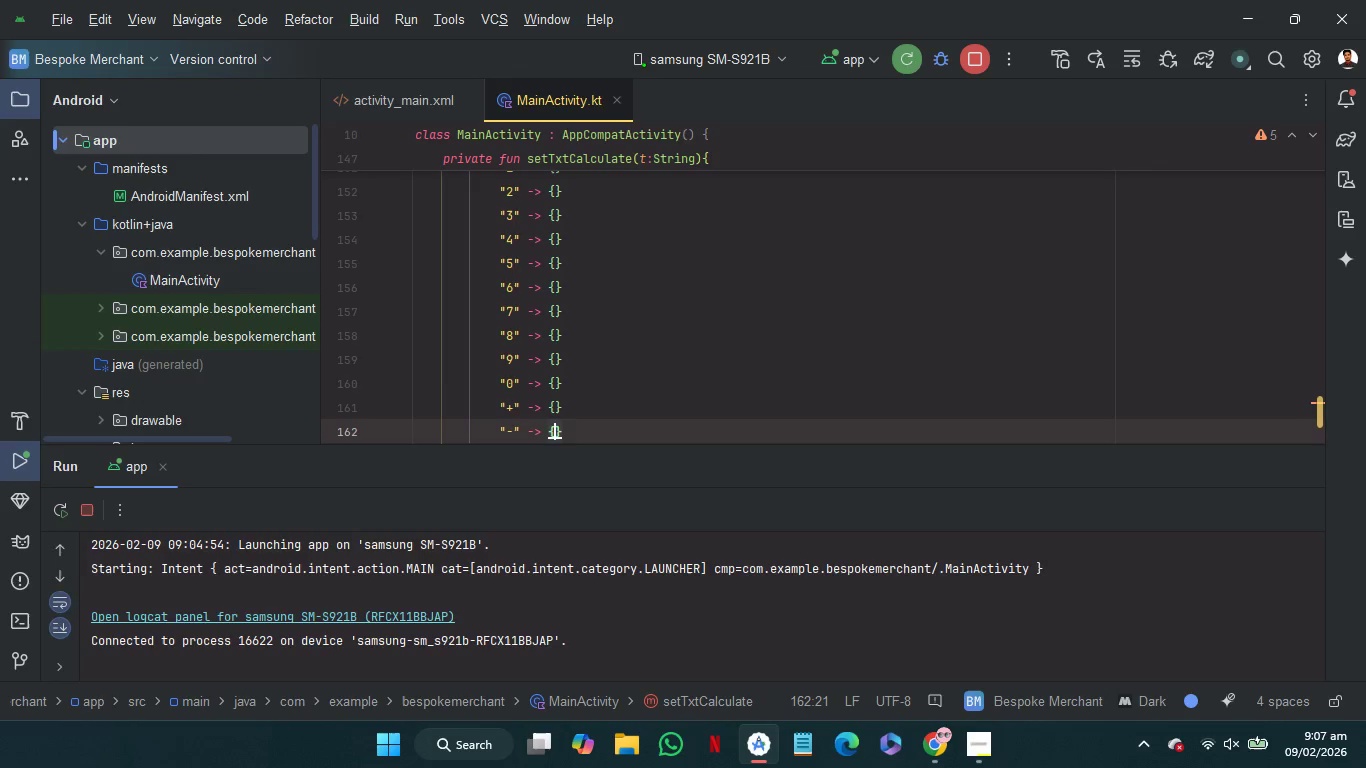 
key(ArrowRight)
 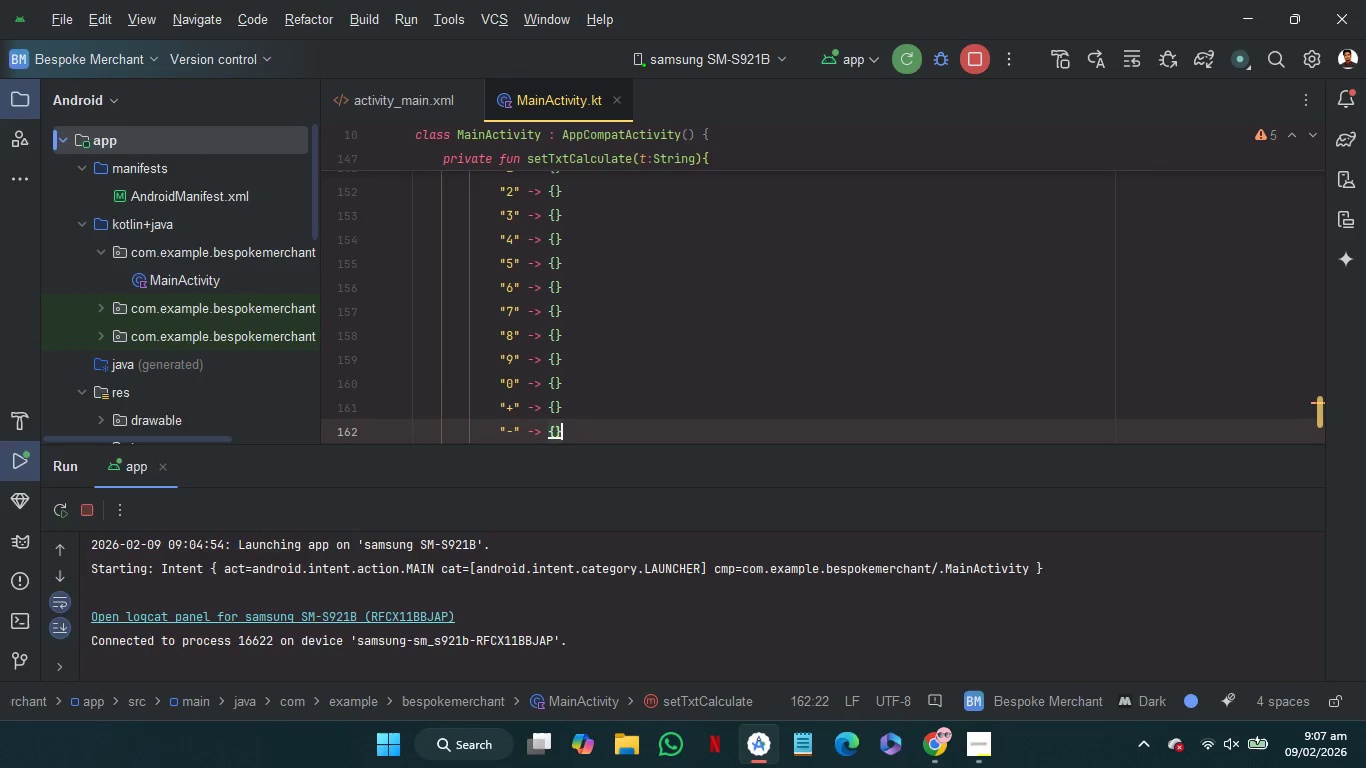 
key(Control+V)
 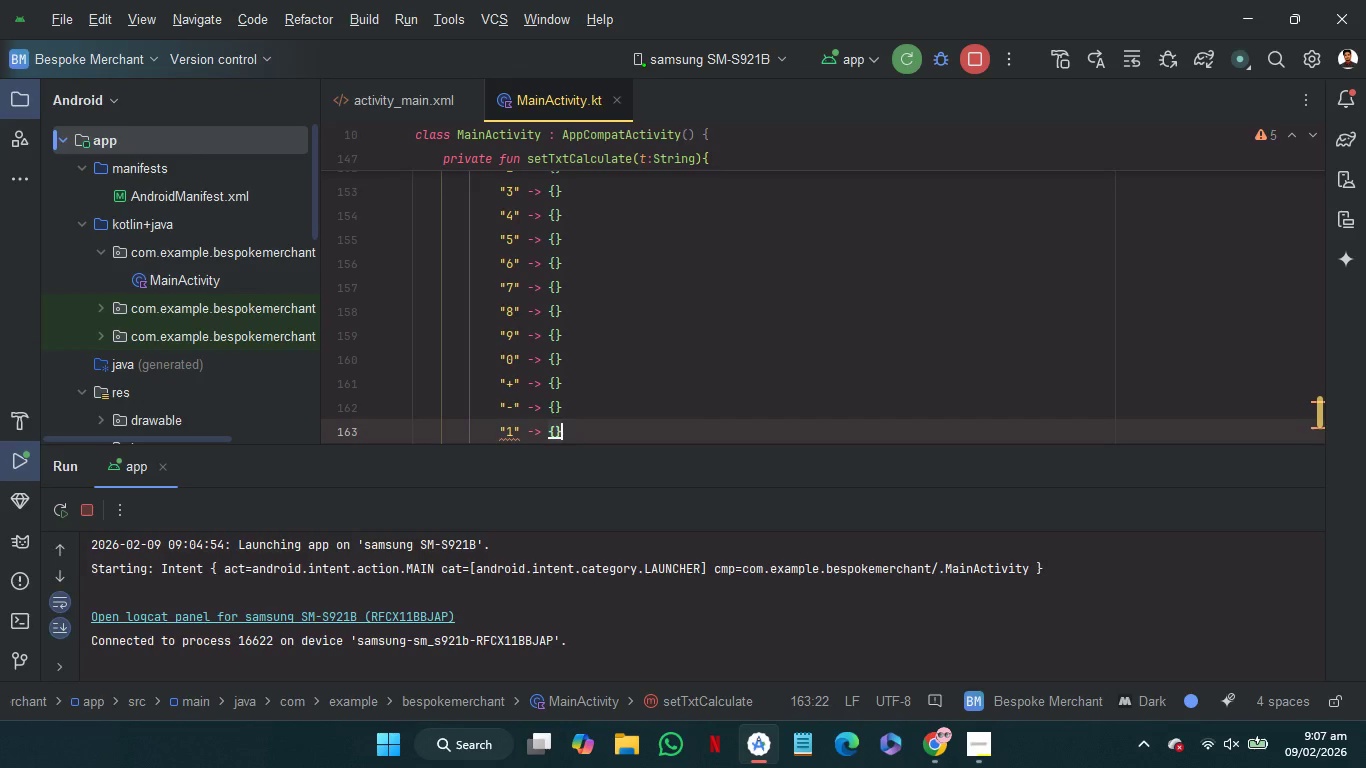 
hold_key(key=ArrowLeft, duration=0.78)
 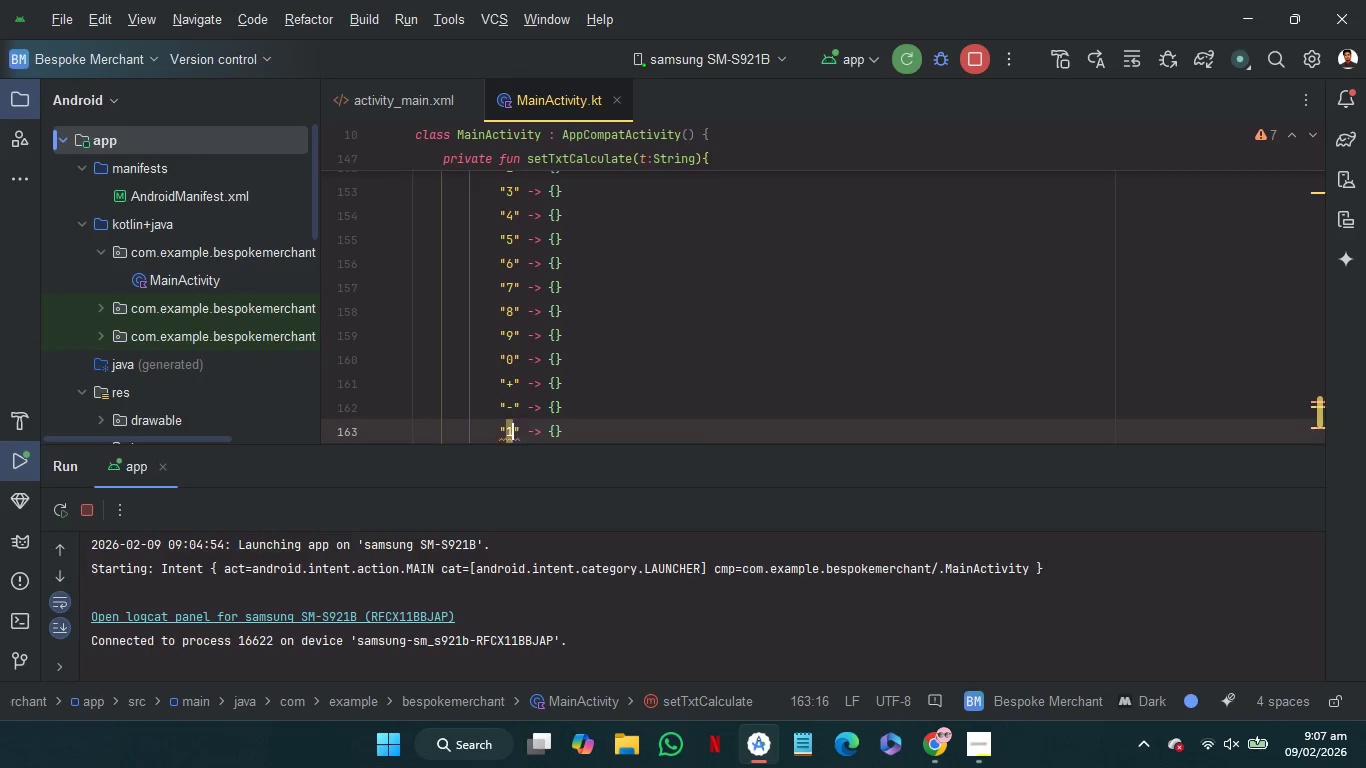 
key(ArrowLeft)
 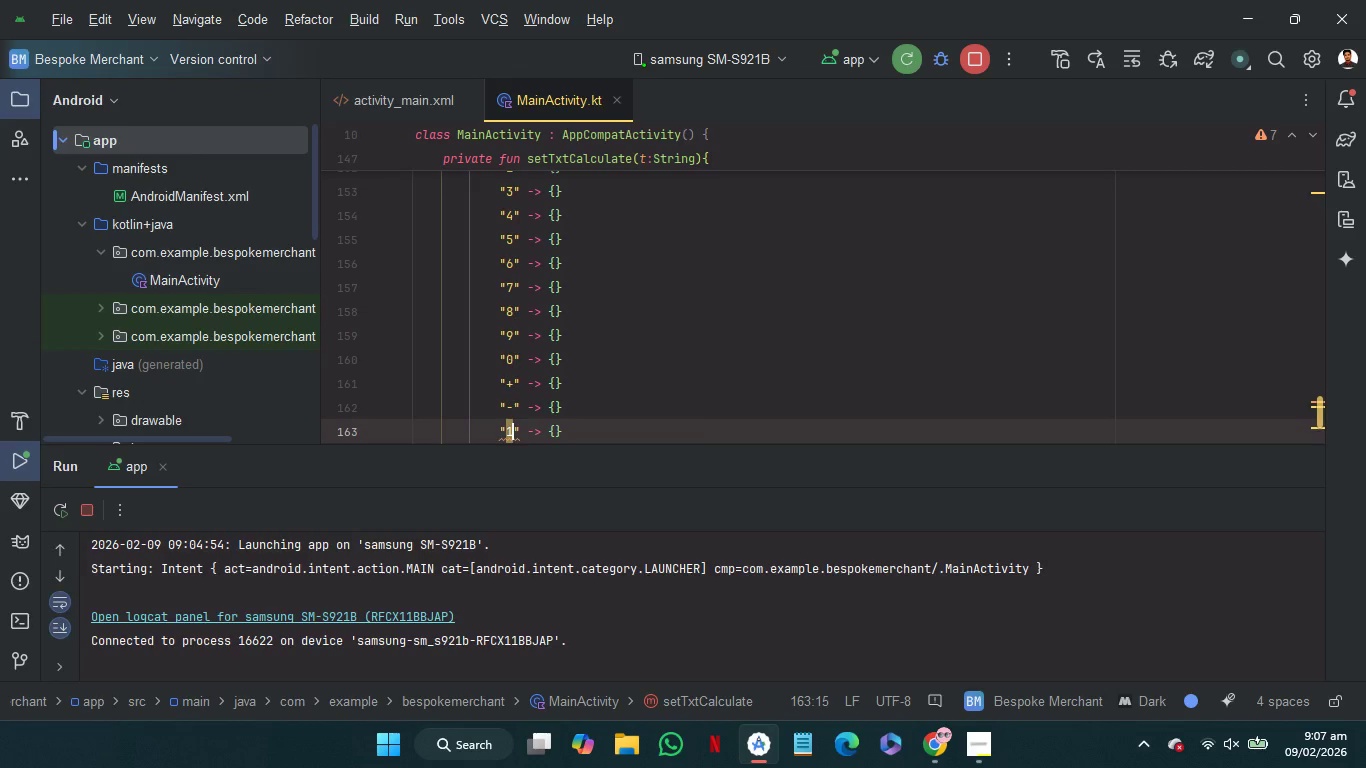 
key(Backspace)
 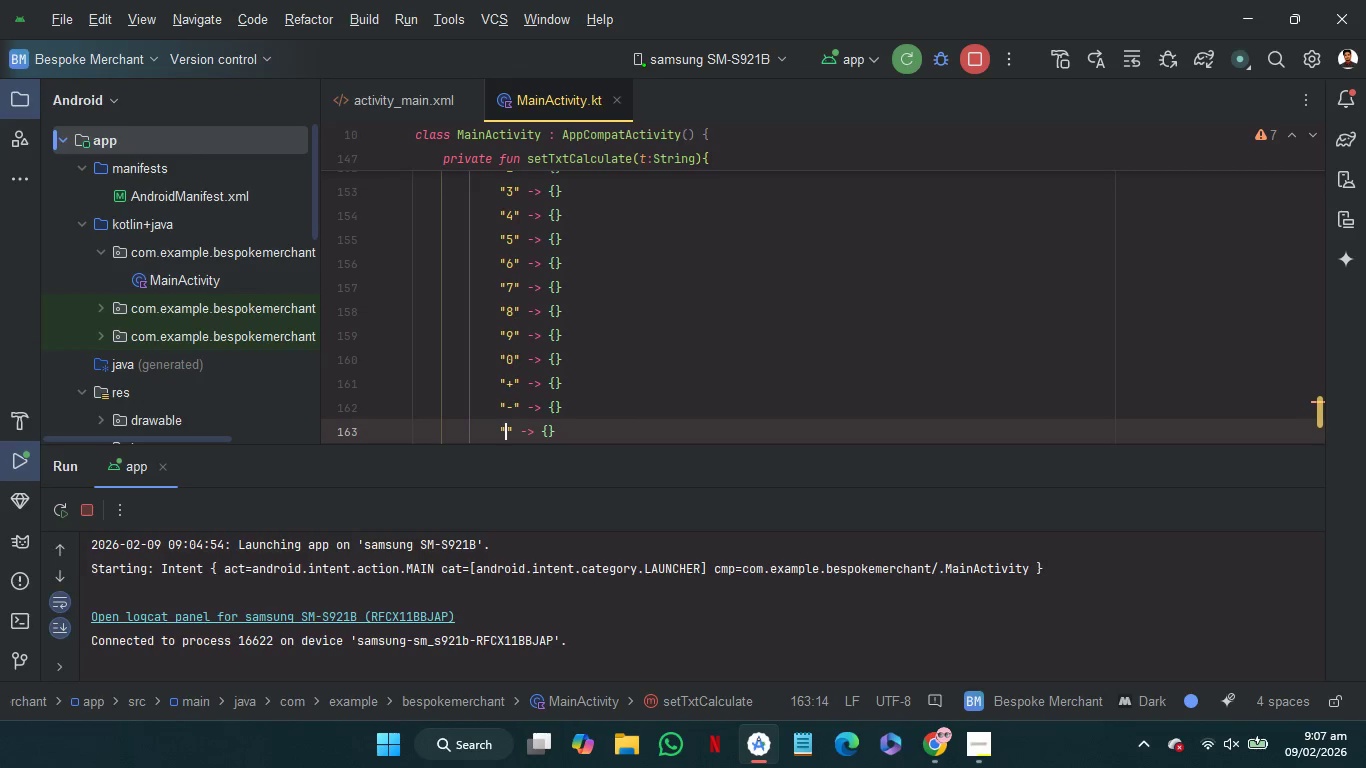 
key(Shift+8)
 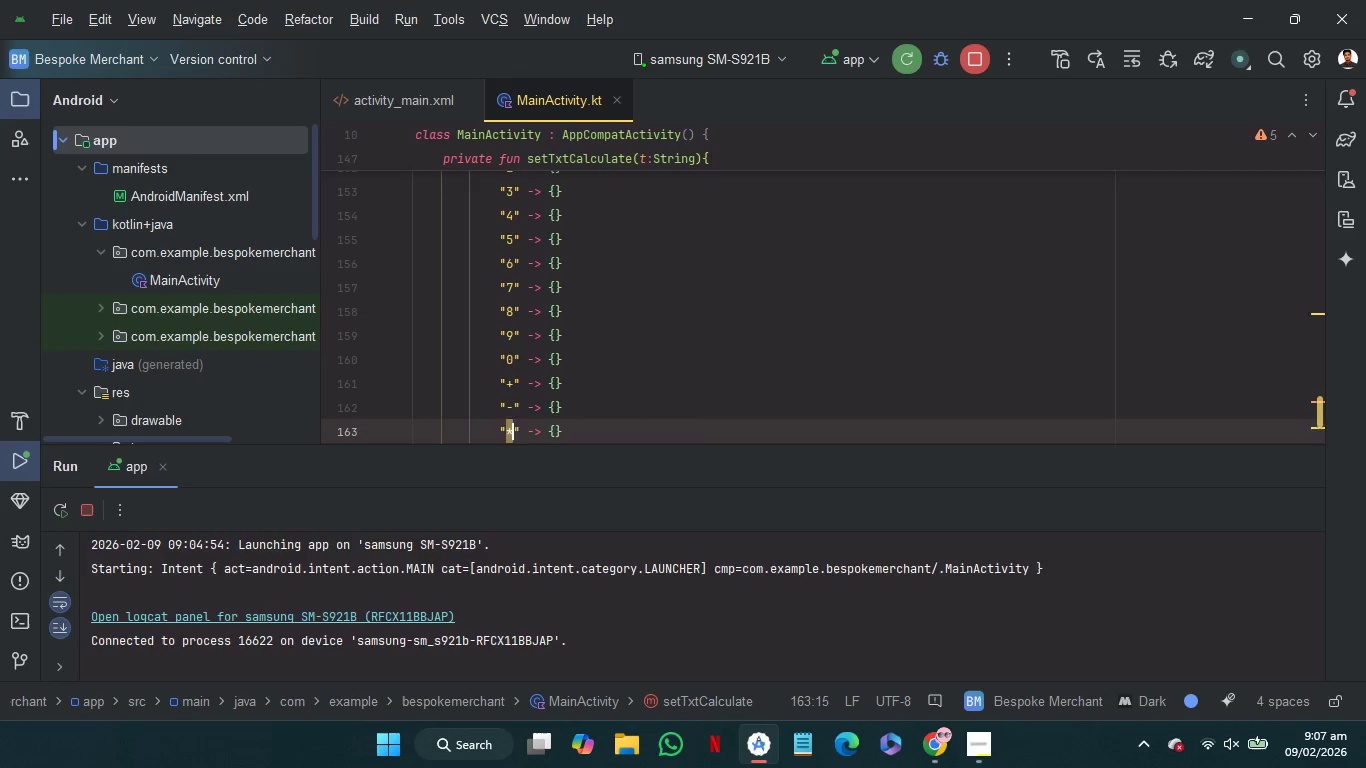 
hold_key(key=ArrowRight, duration=0.7)
 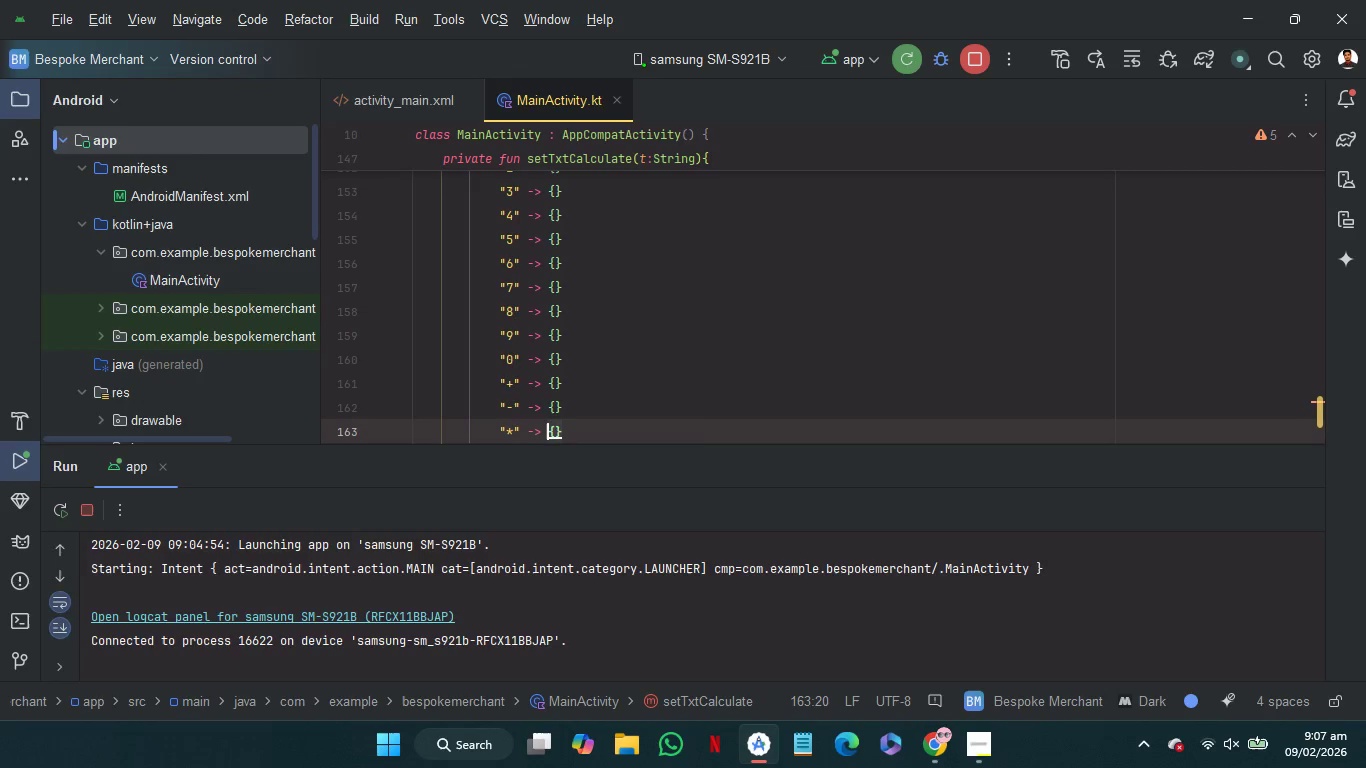 
hold_key(key=ArrowRight, duration=0.39)
 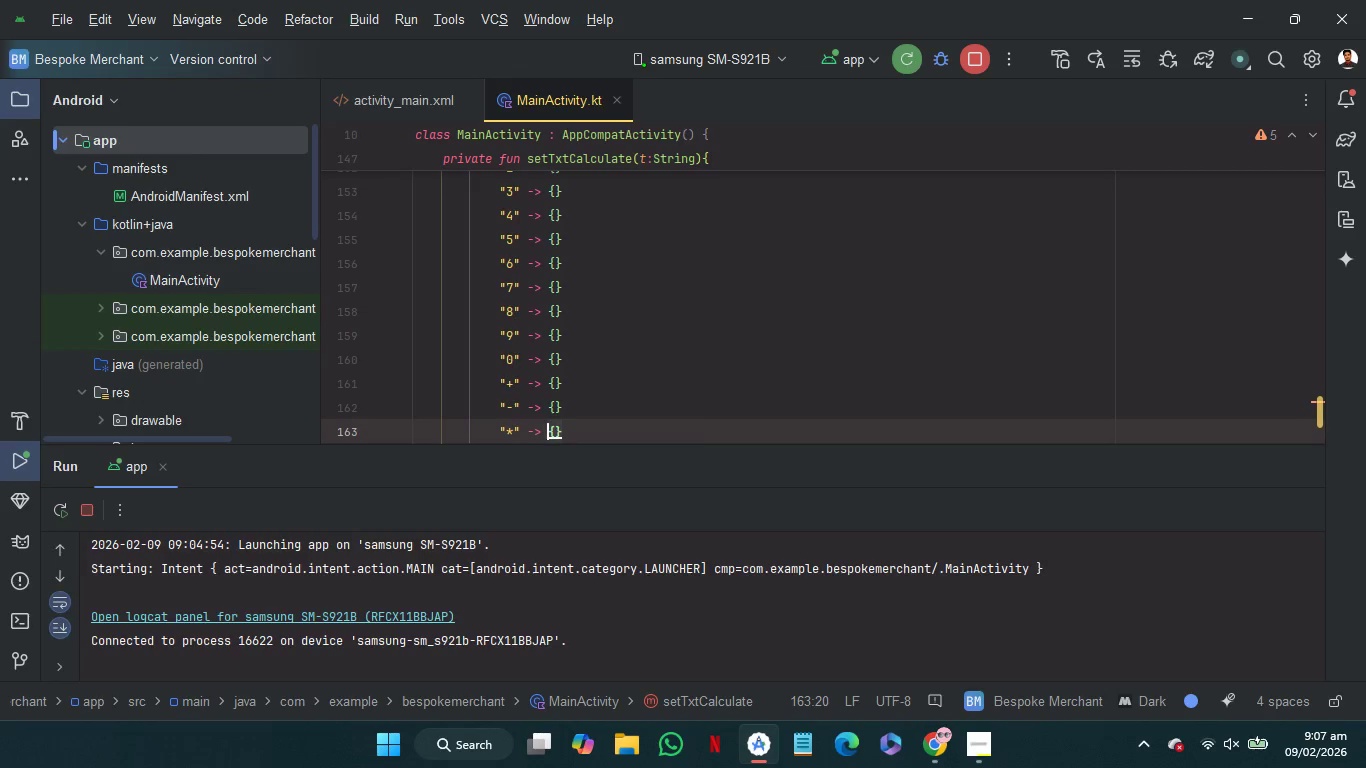 
key(ArrowRight)
 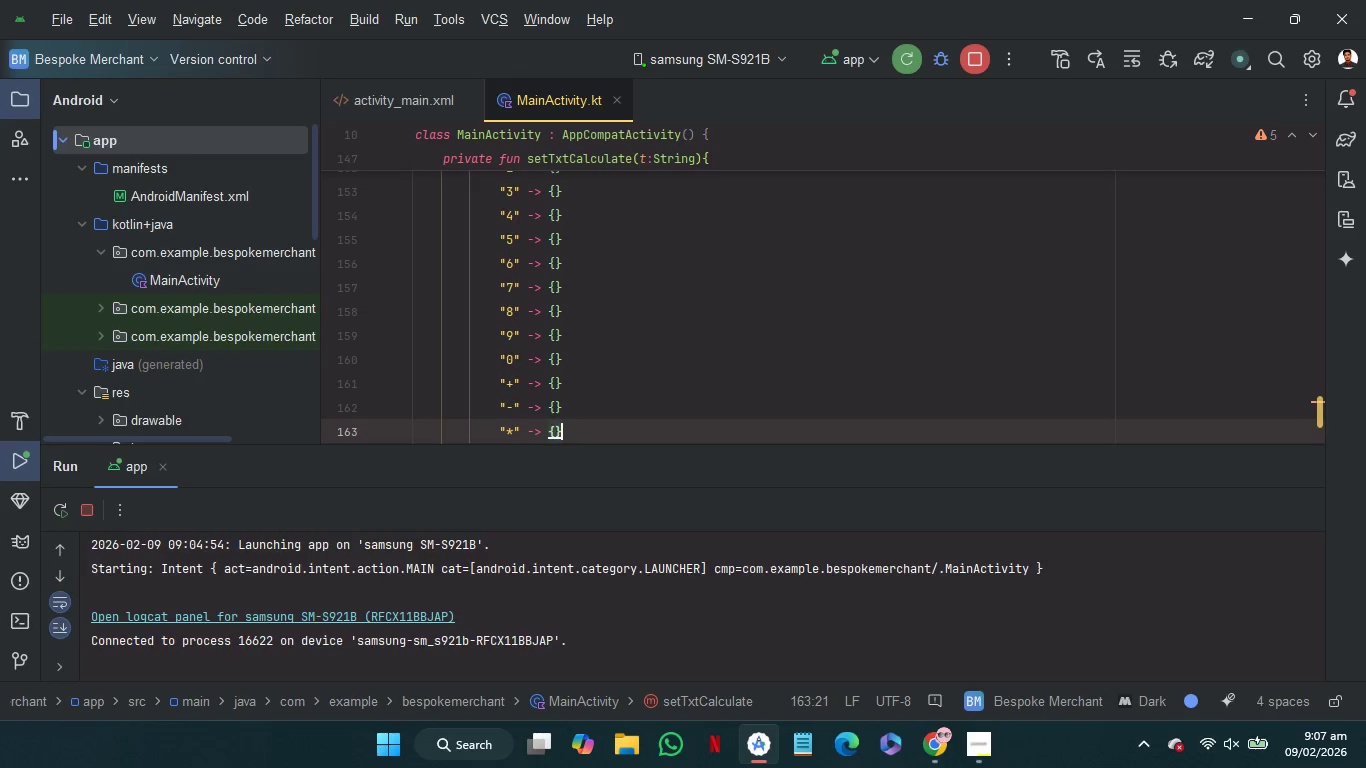 
key(ArrowRight)
 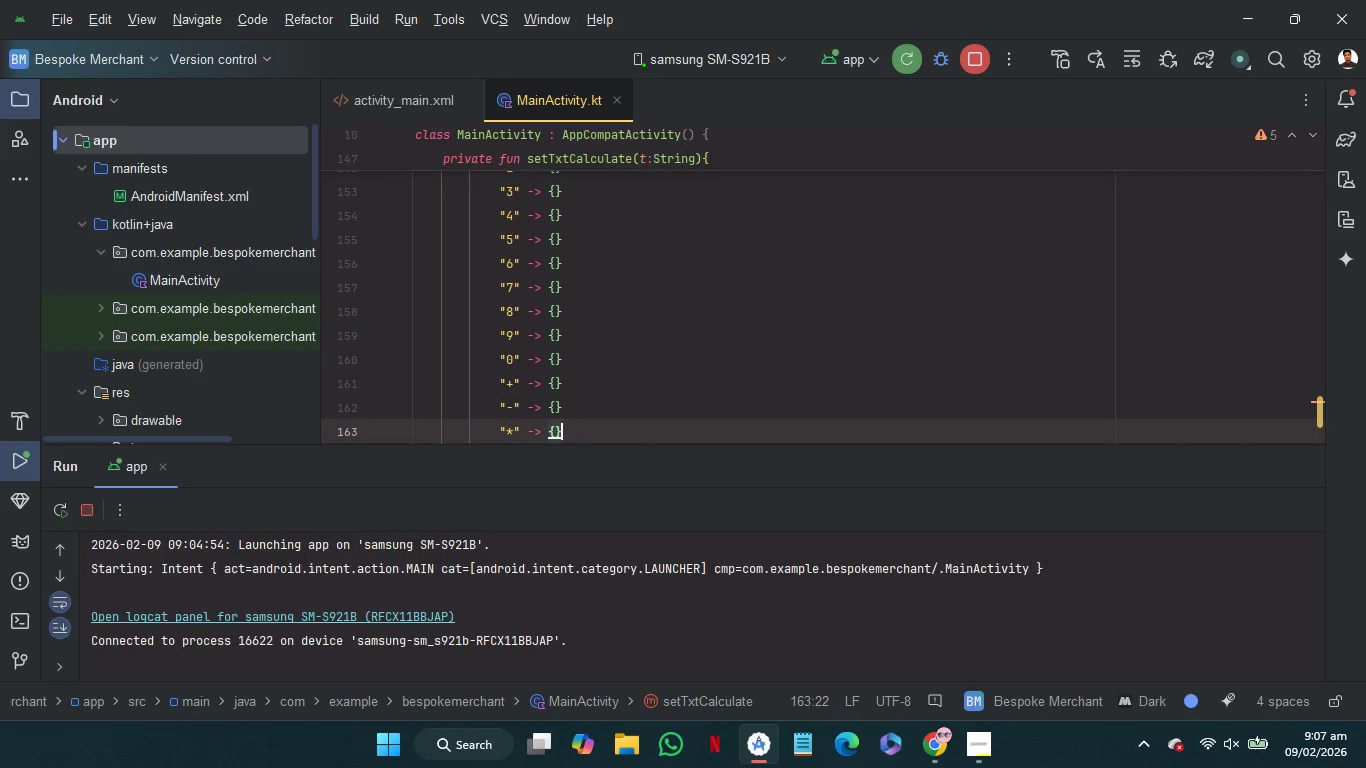 
key(Control+V)
 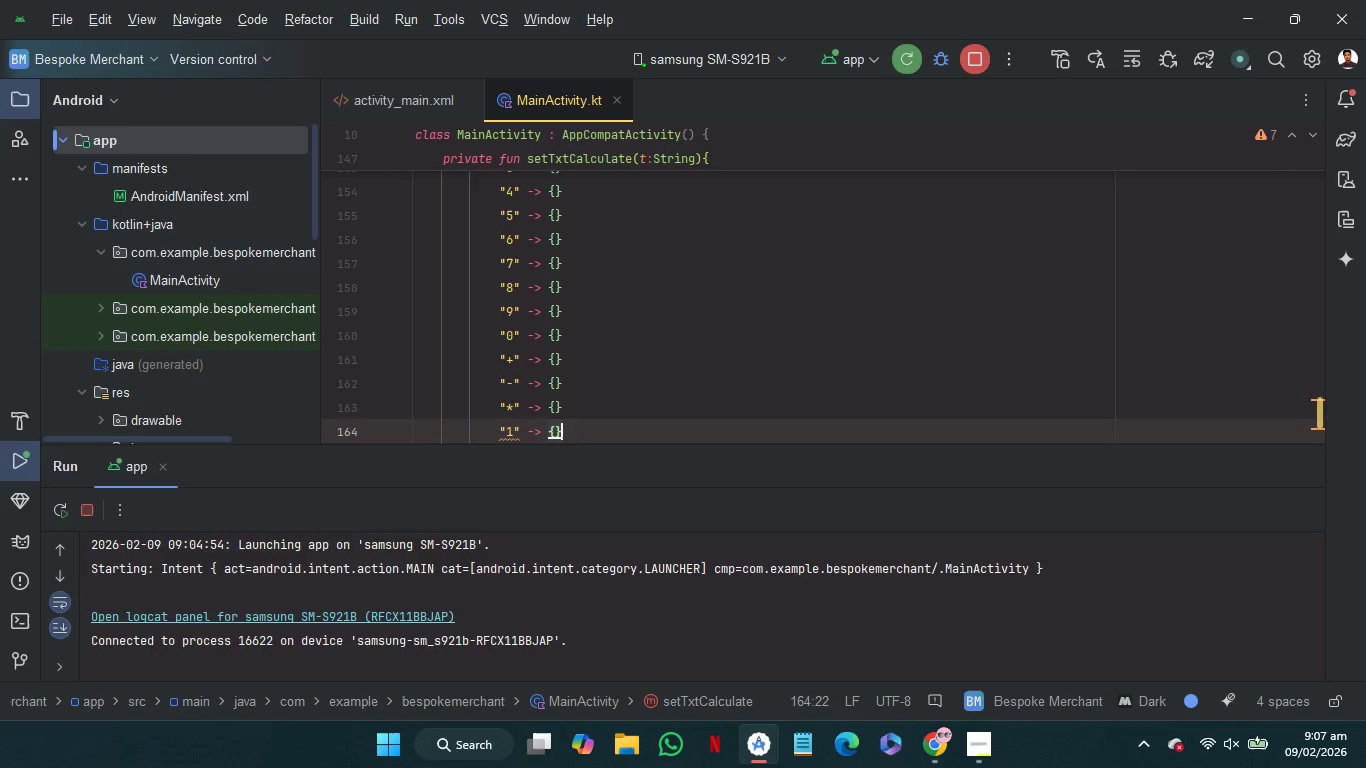 
key(ArrowLeft)
 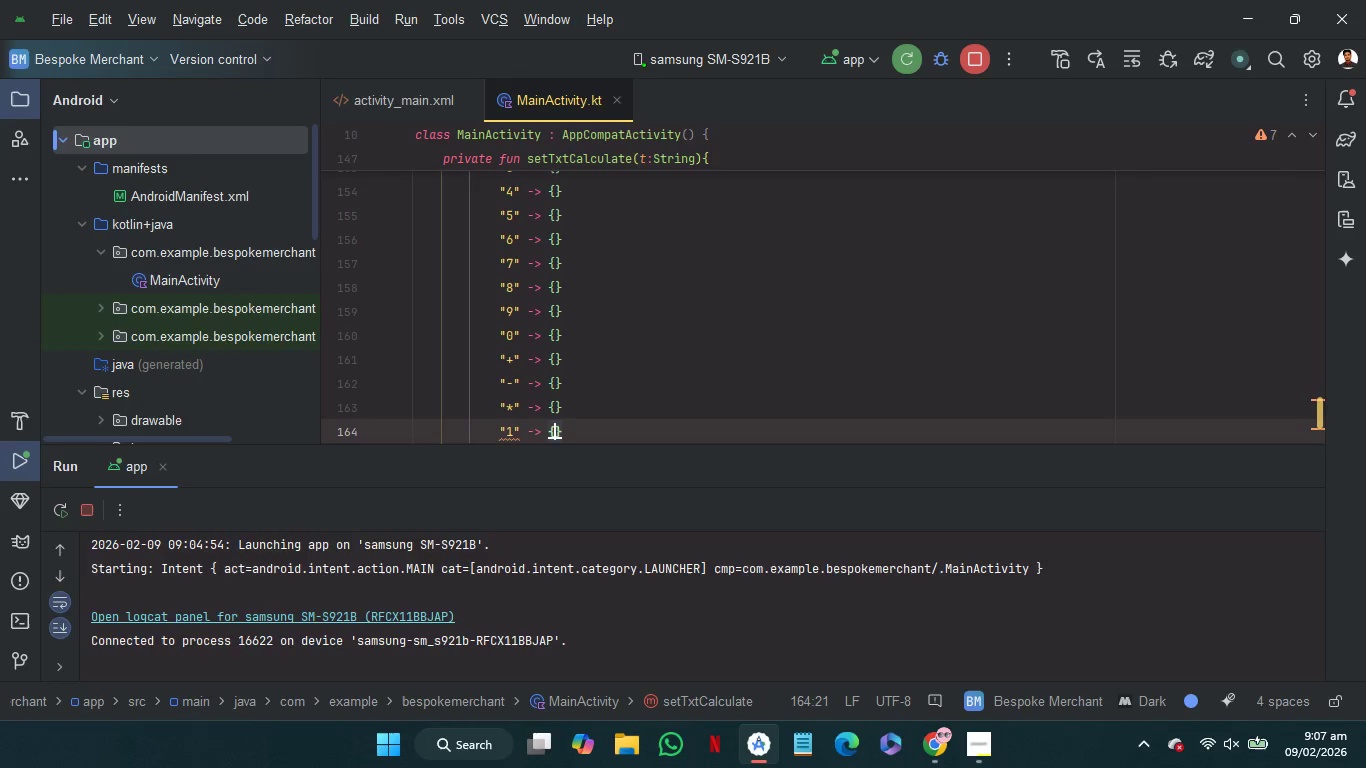 
key(ArrowLeft)
 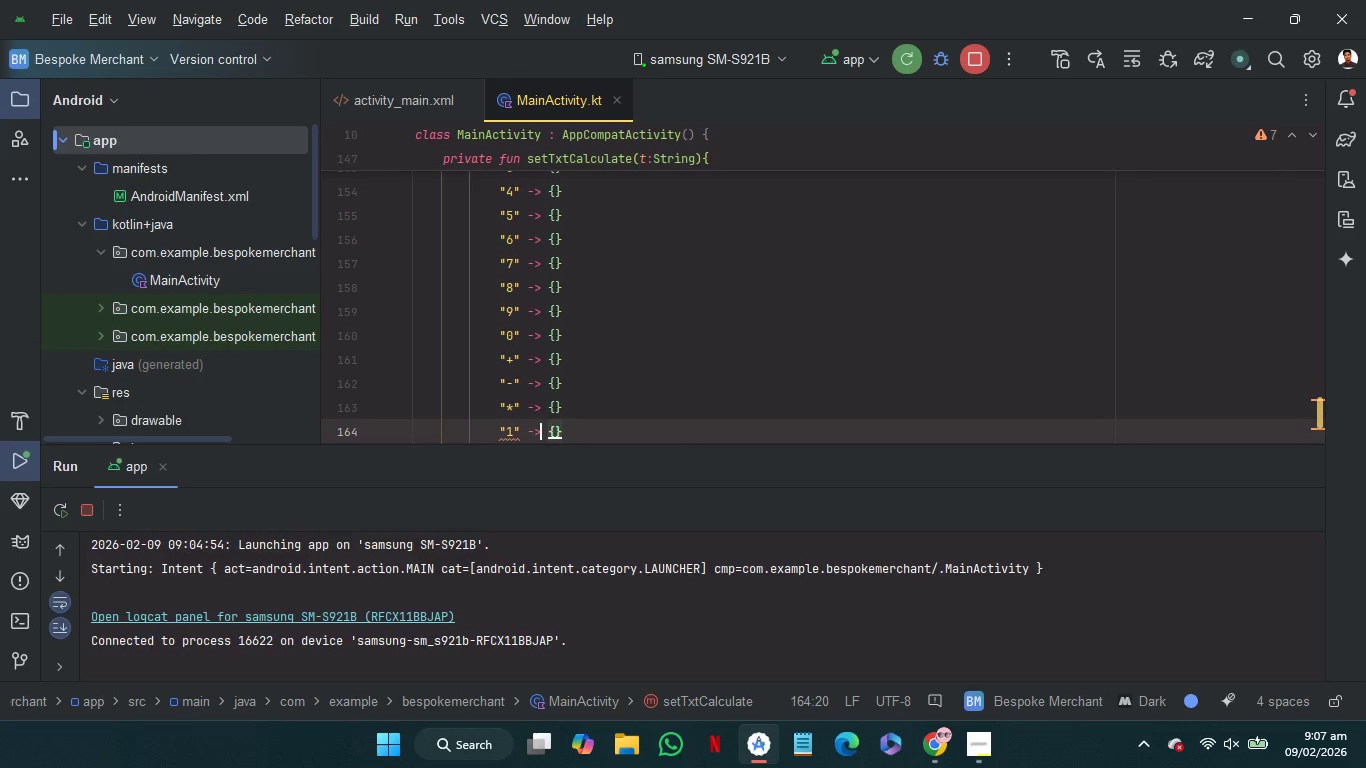 
key(ArrowLeft)
 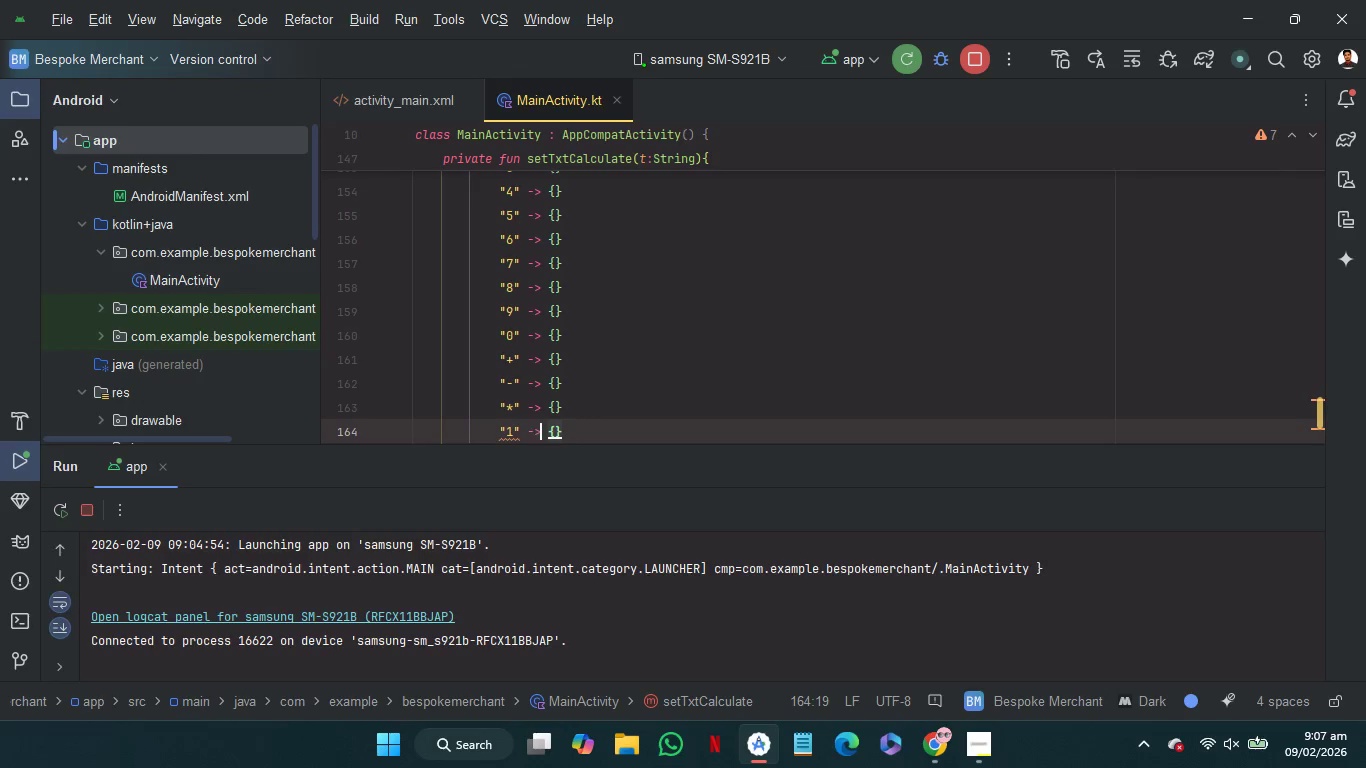 
key(ArrowLeft)
 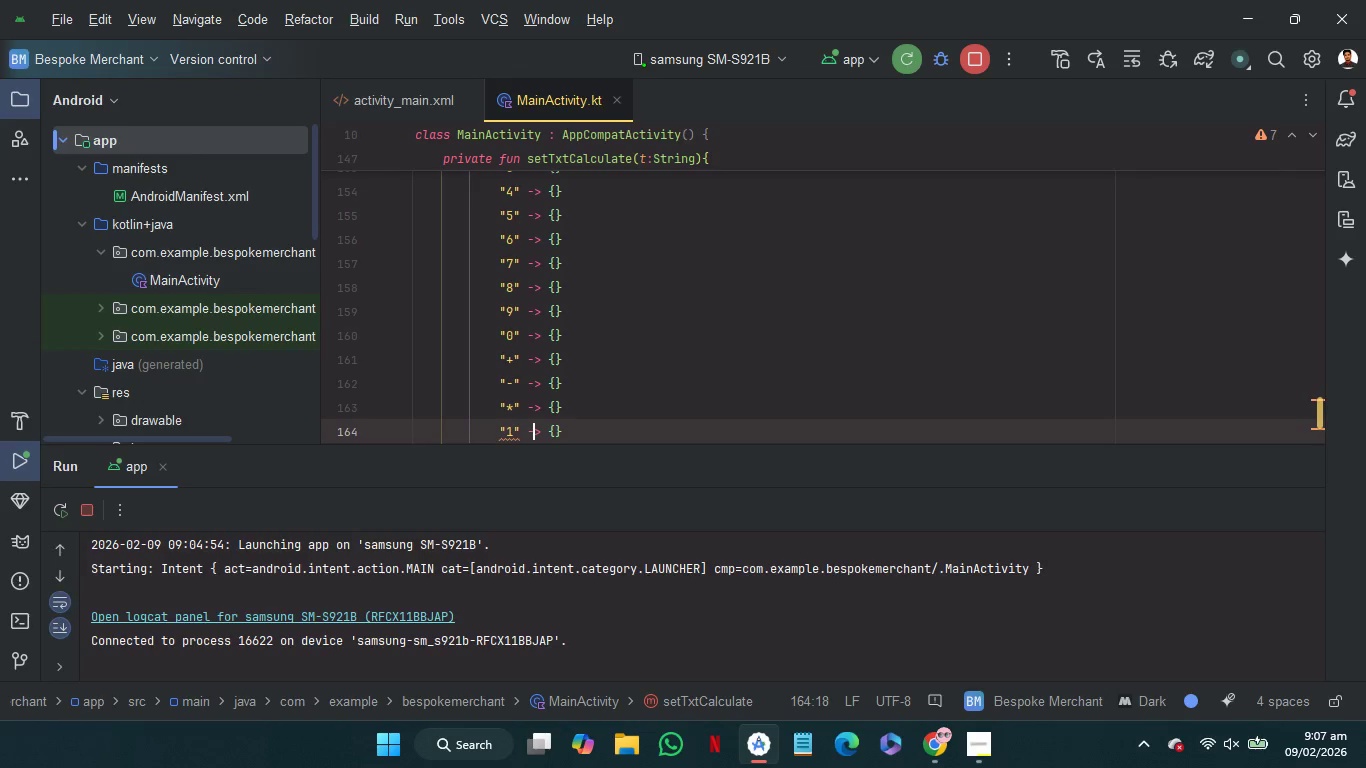 
key(ArrowLeft)
 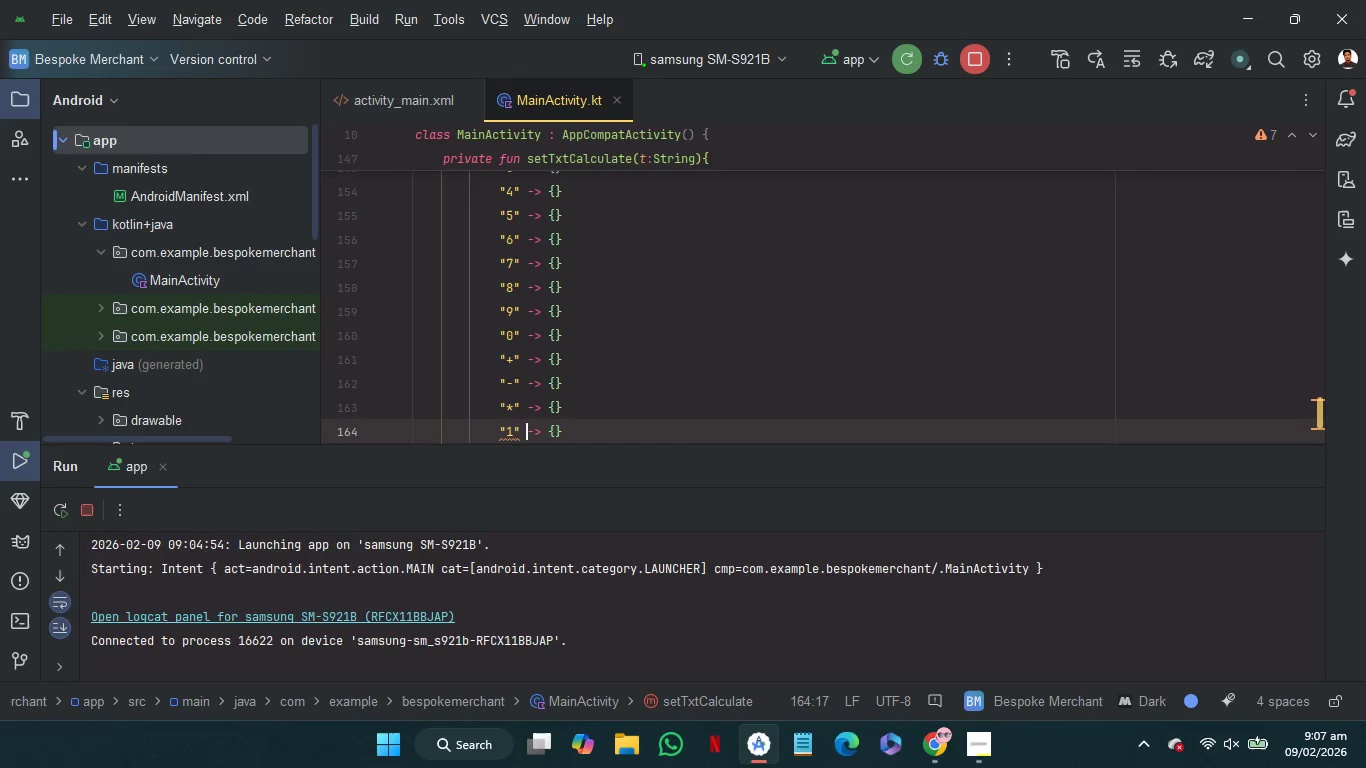 
key(ArrowLeft)
 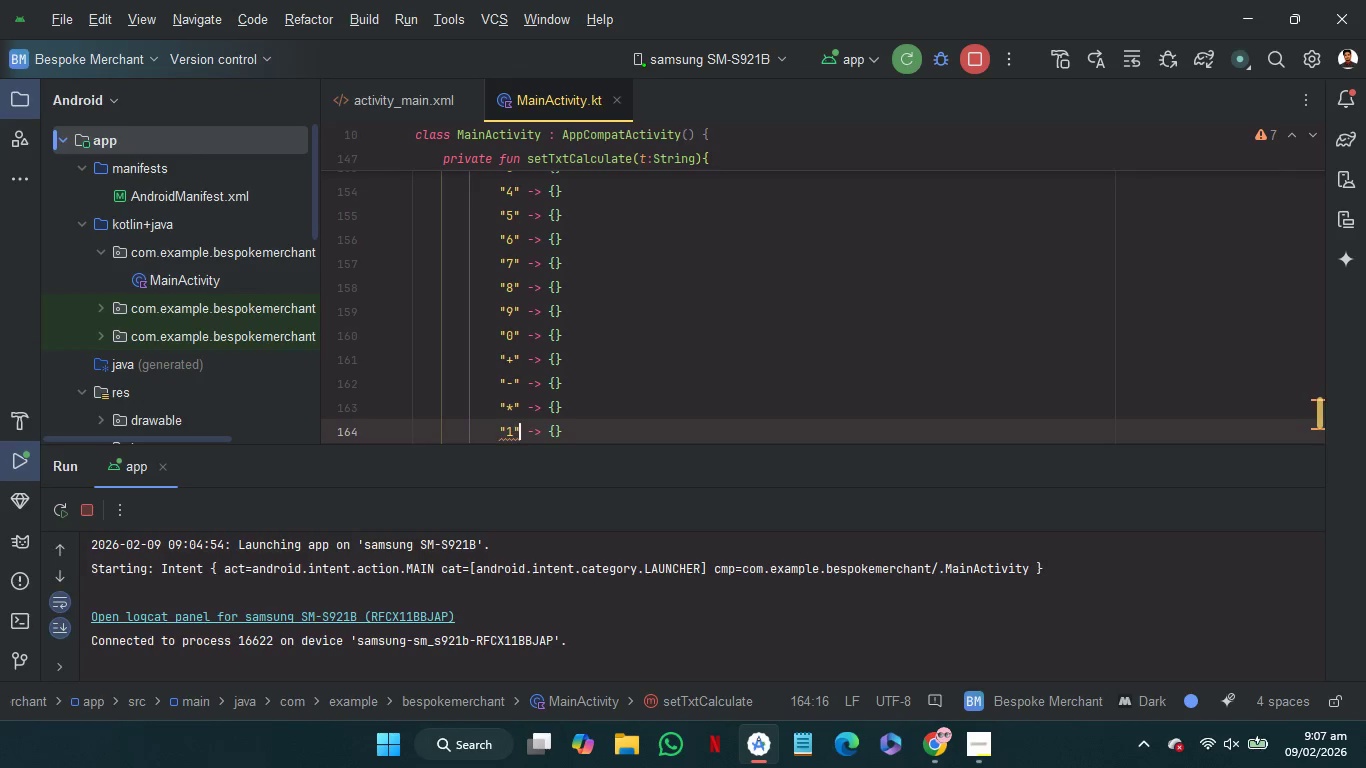 
key(ArrowLeft)
 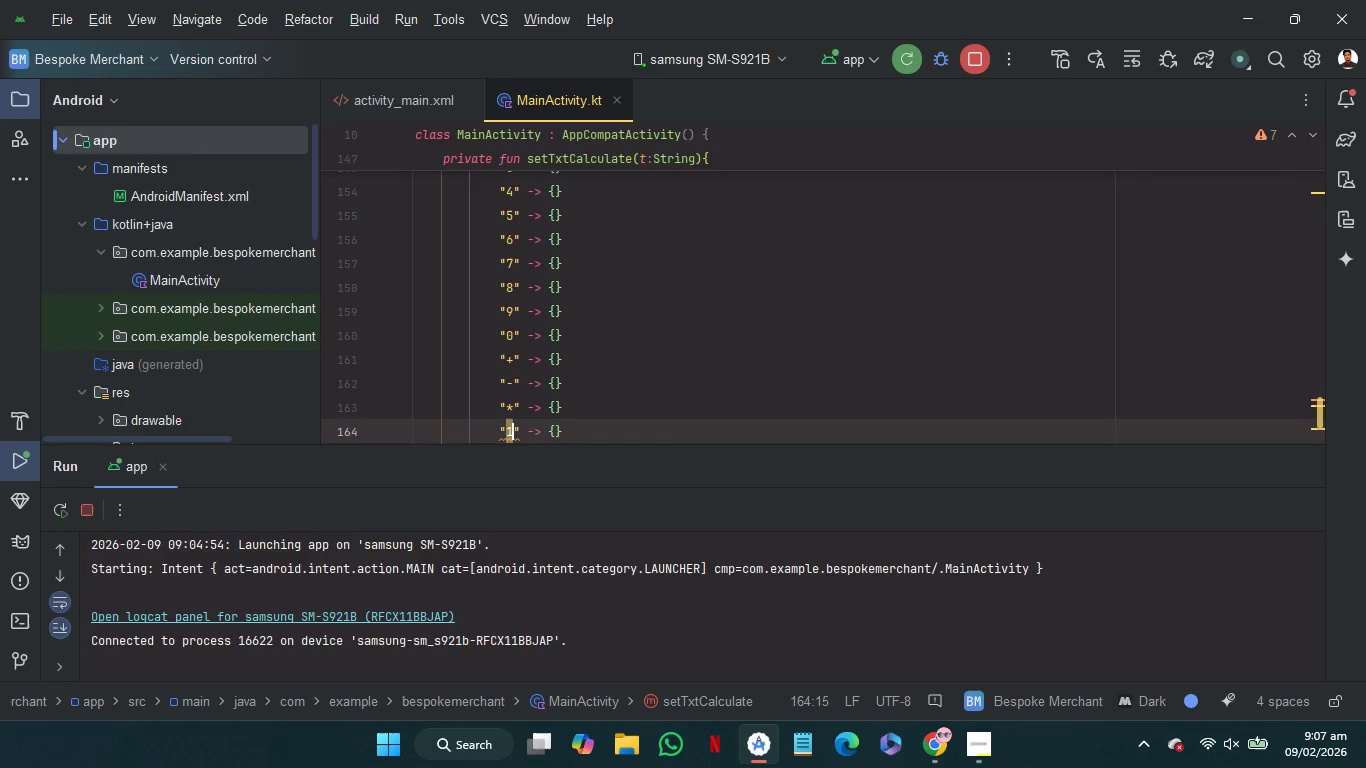 
key(Backspace)
 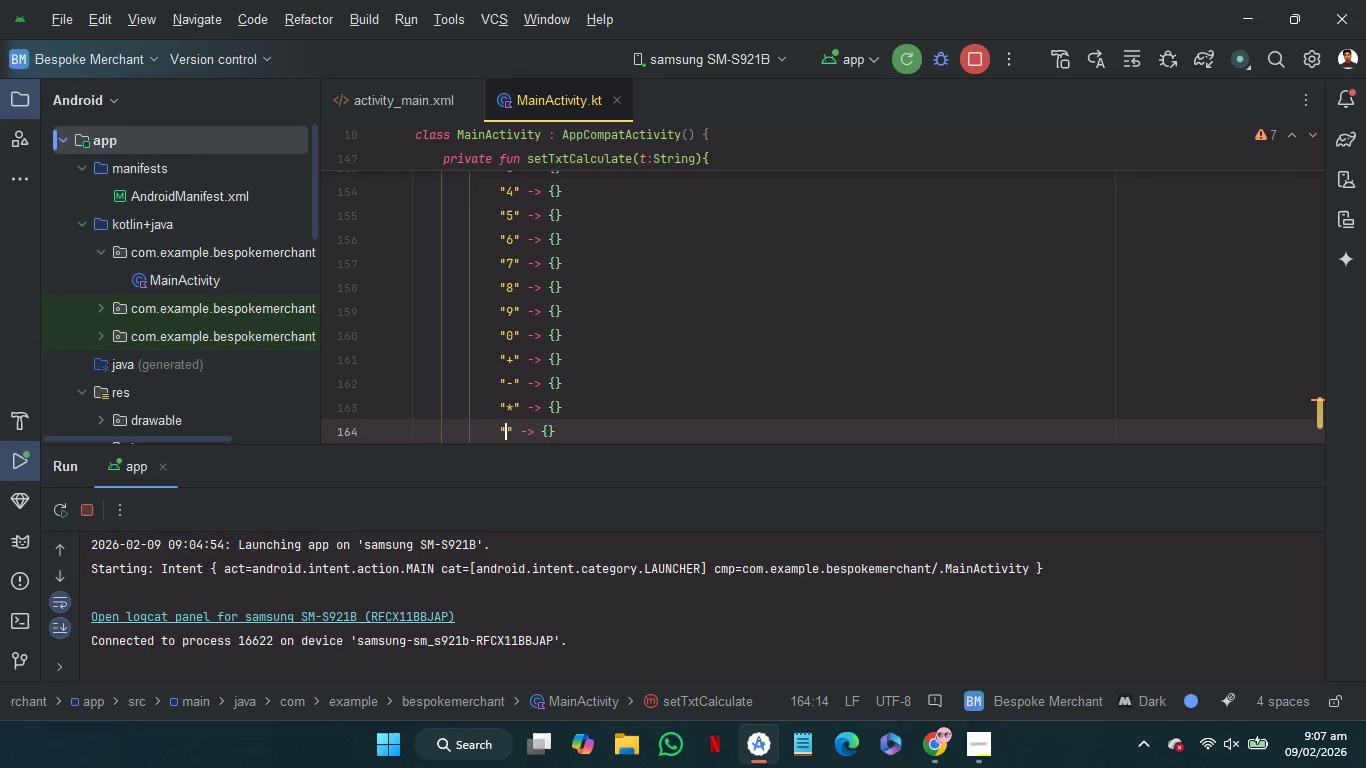 
key(Slash)
 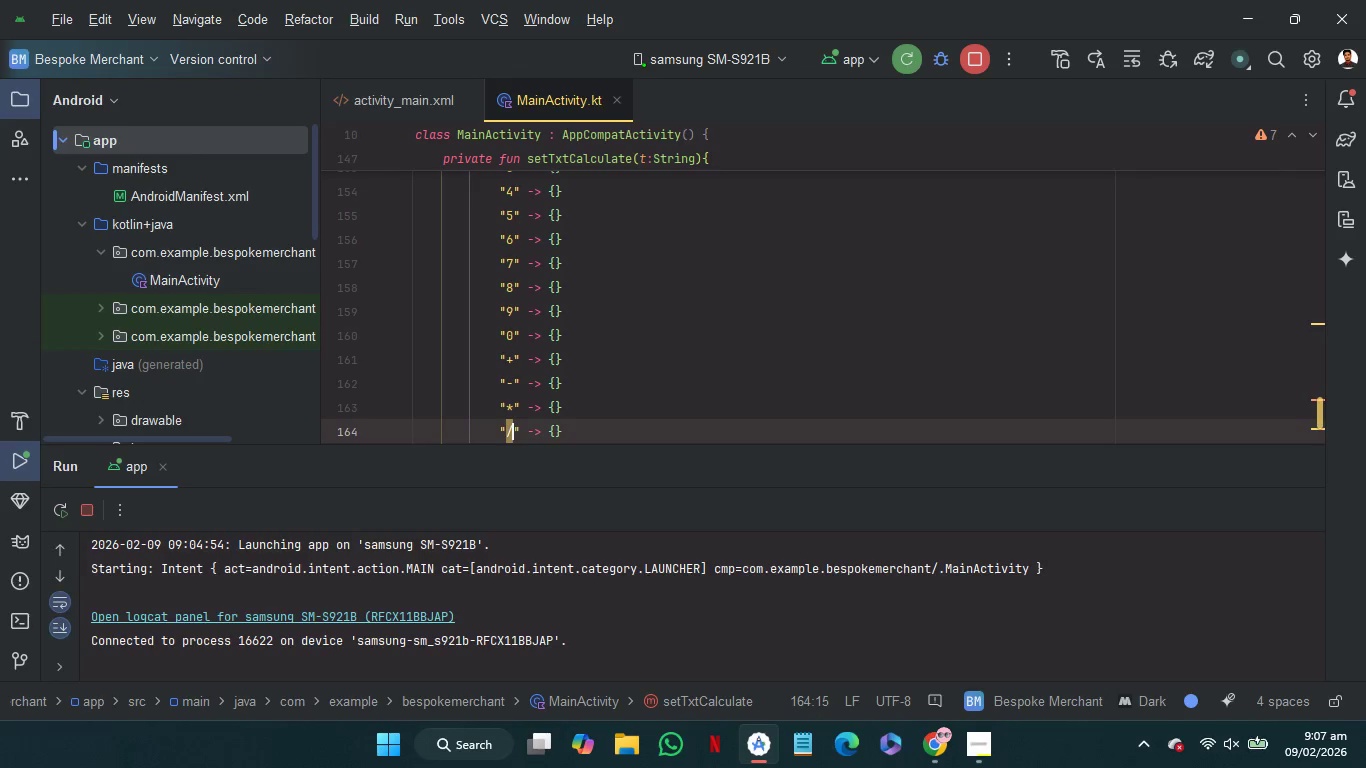 
hold_key(key=ArrowRight, duration=0.72)
 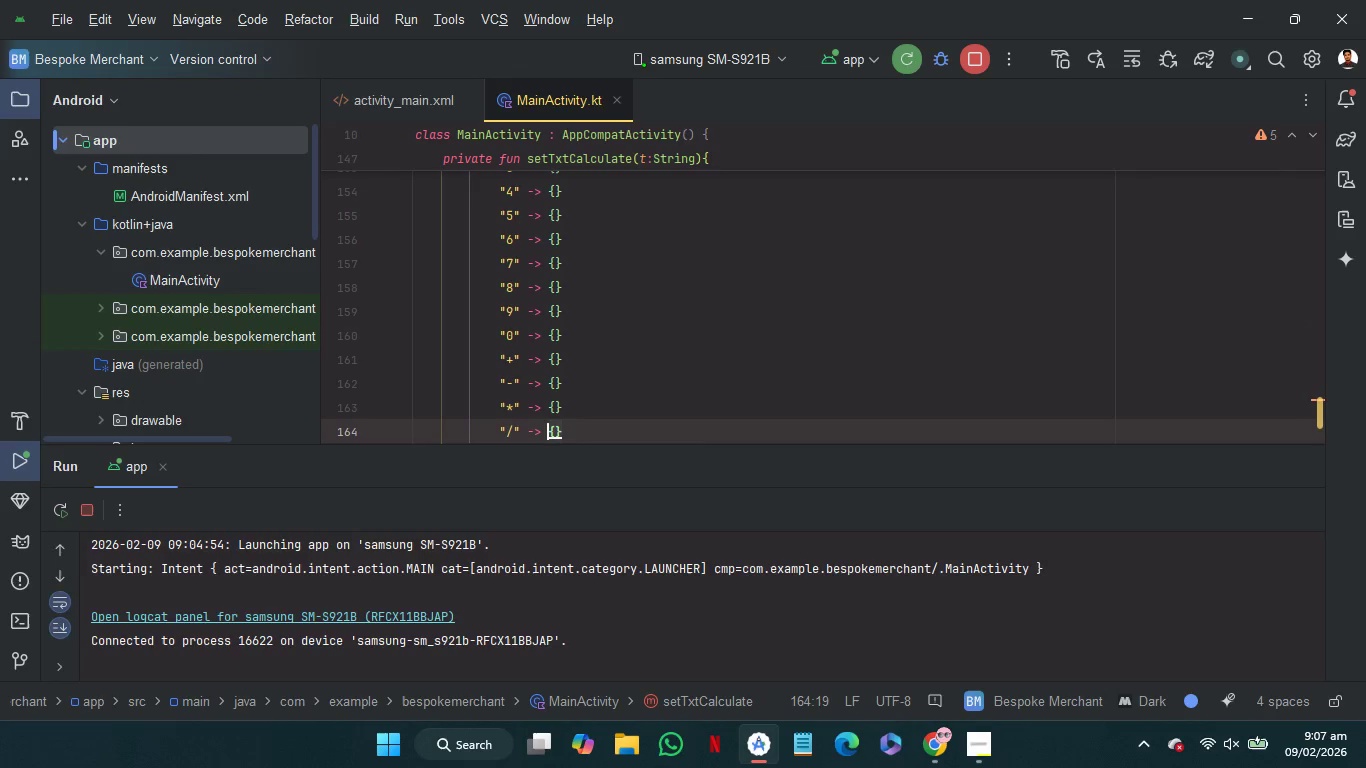 
key(ArrowRight)
 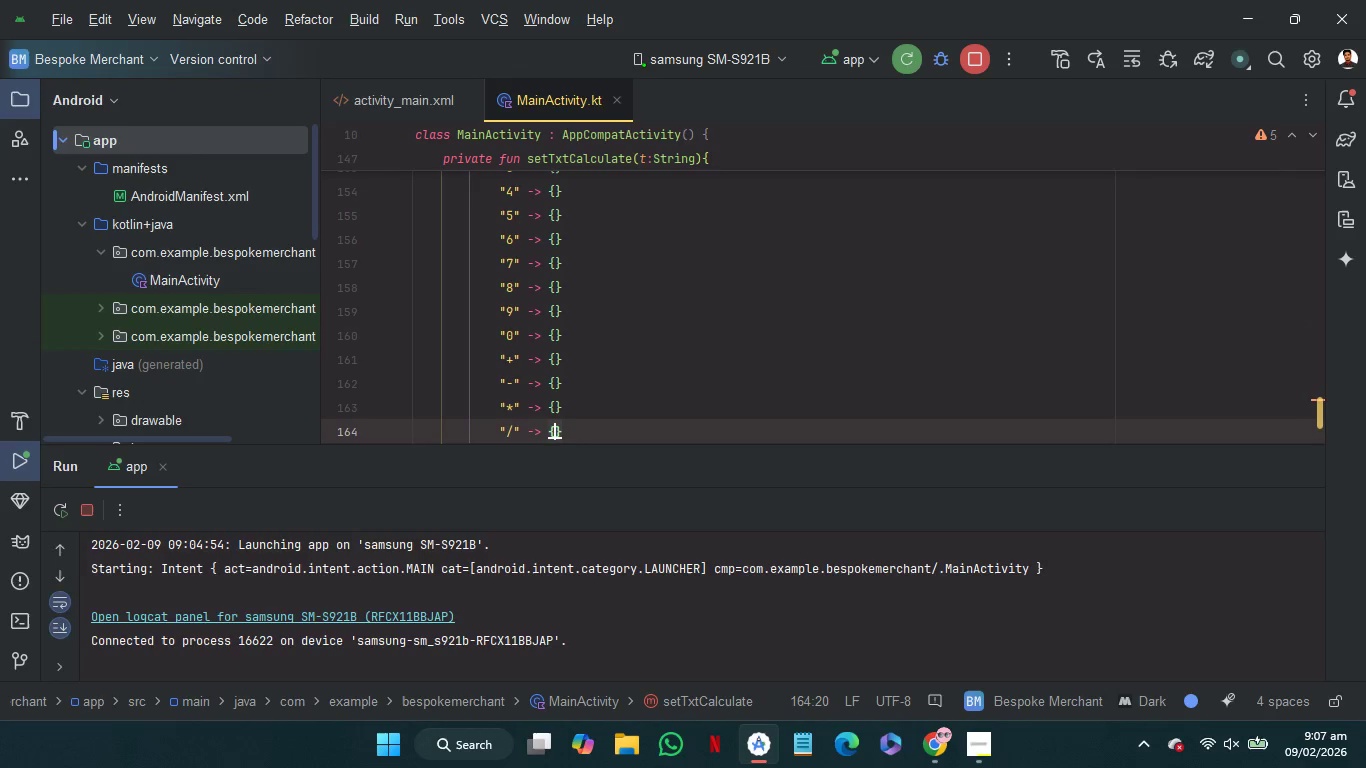 
key(ArrowRight)
 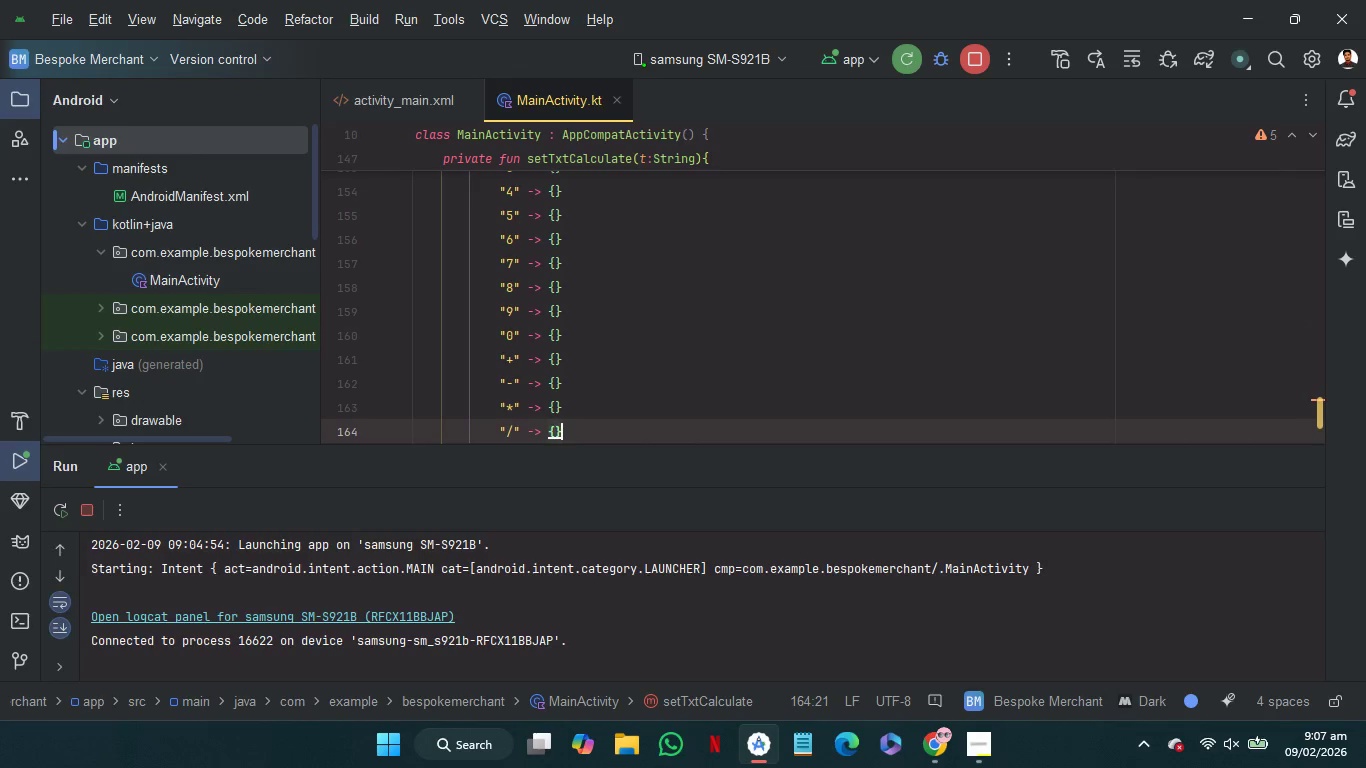 
key(ArrowRight)
 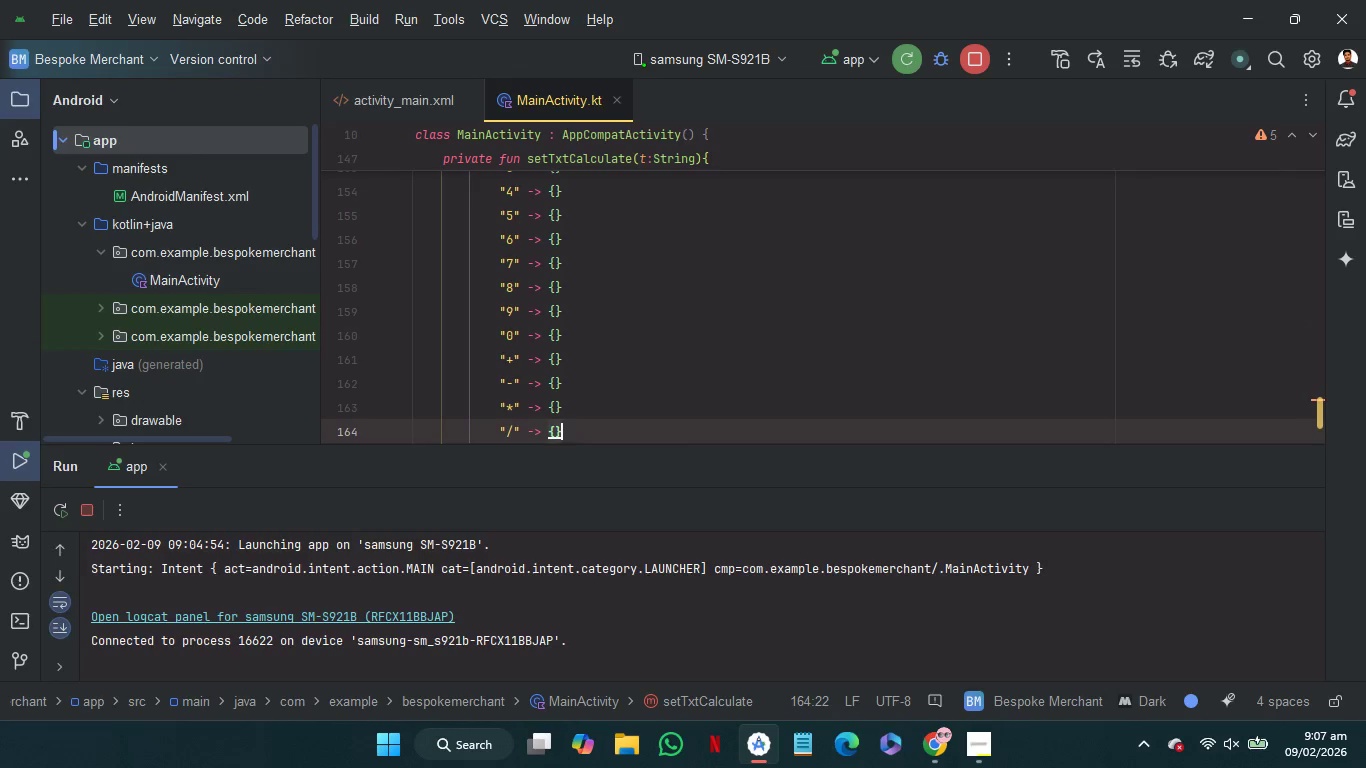 
key(Control+V)
 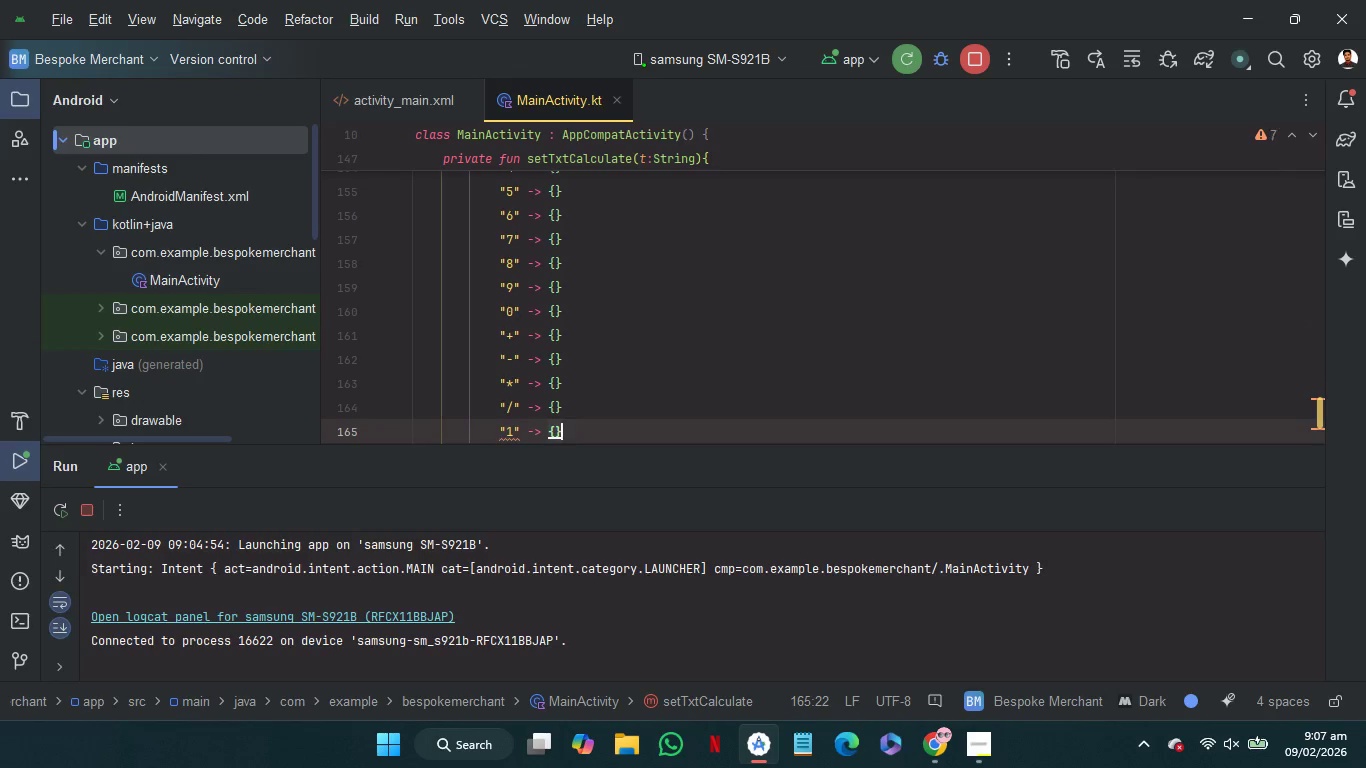 
hold_key(key=ArrowLeft, duration=0.8)
 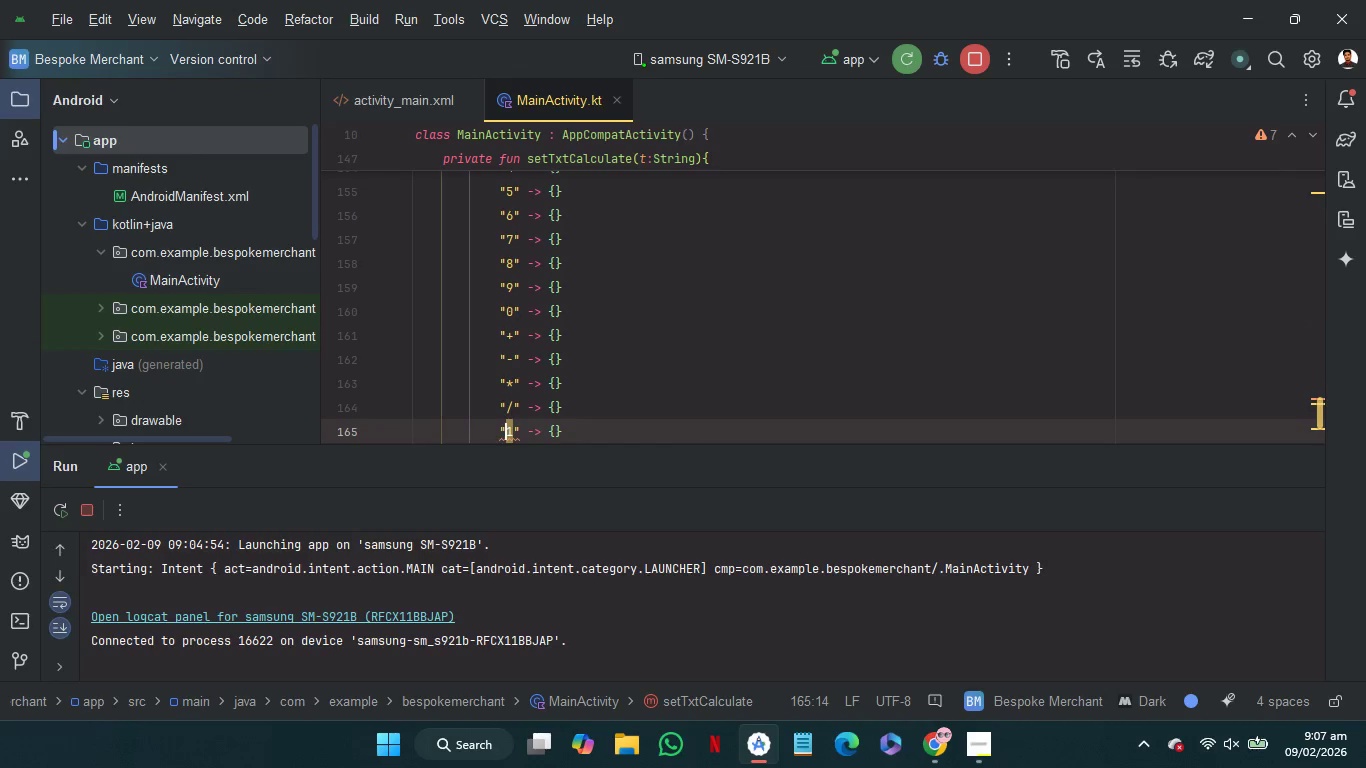 
hold_key(key=ArrowLeft, duration=0.41)
 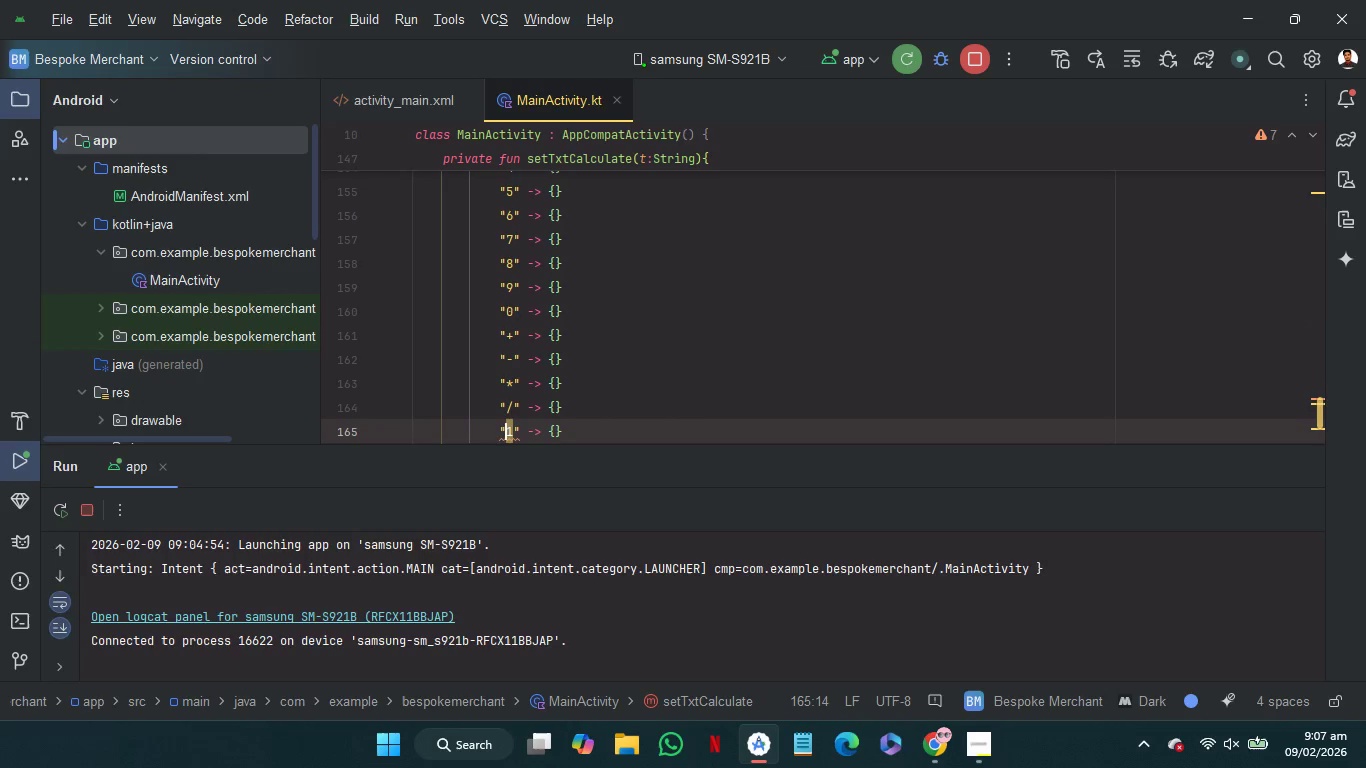 
key(ArrowRight)
 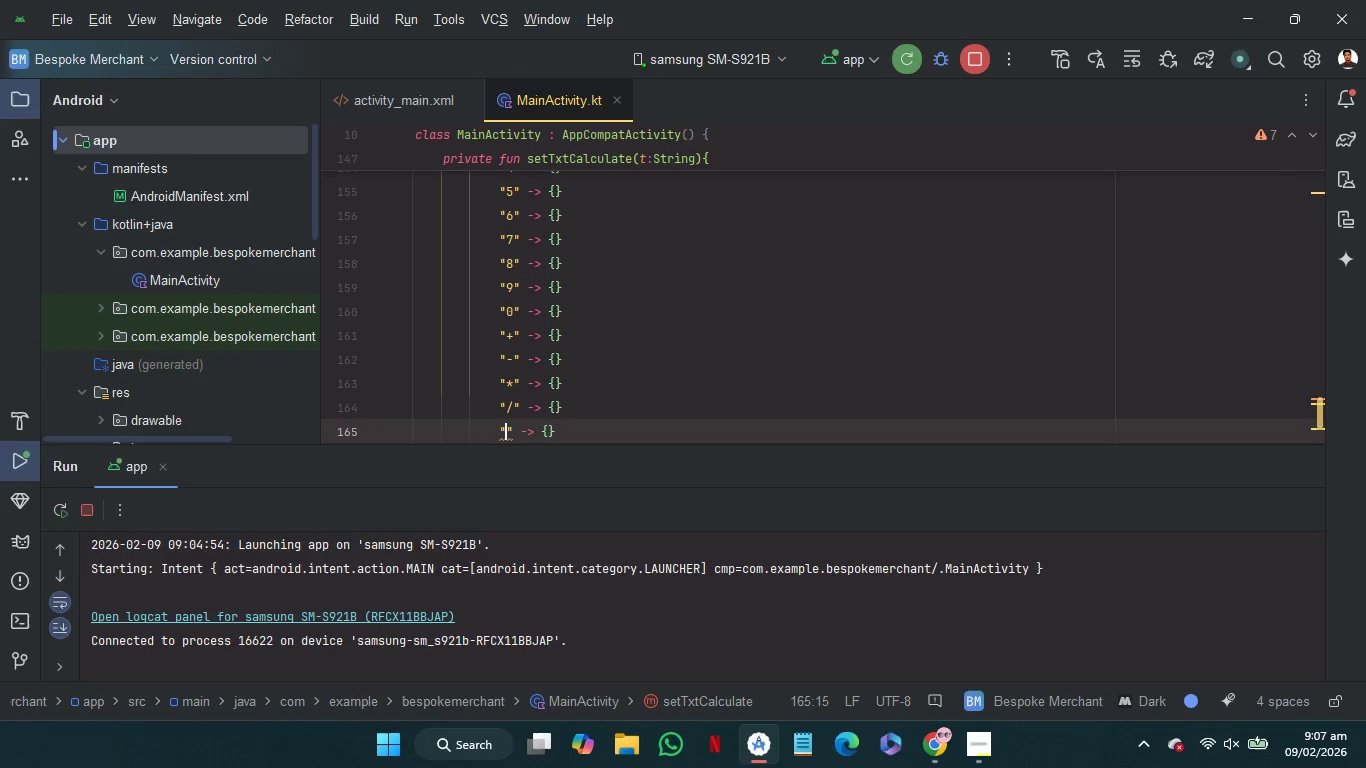 
key(Backspace)
 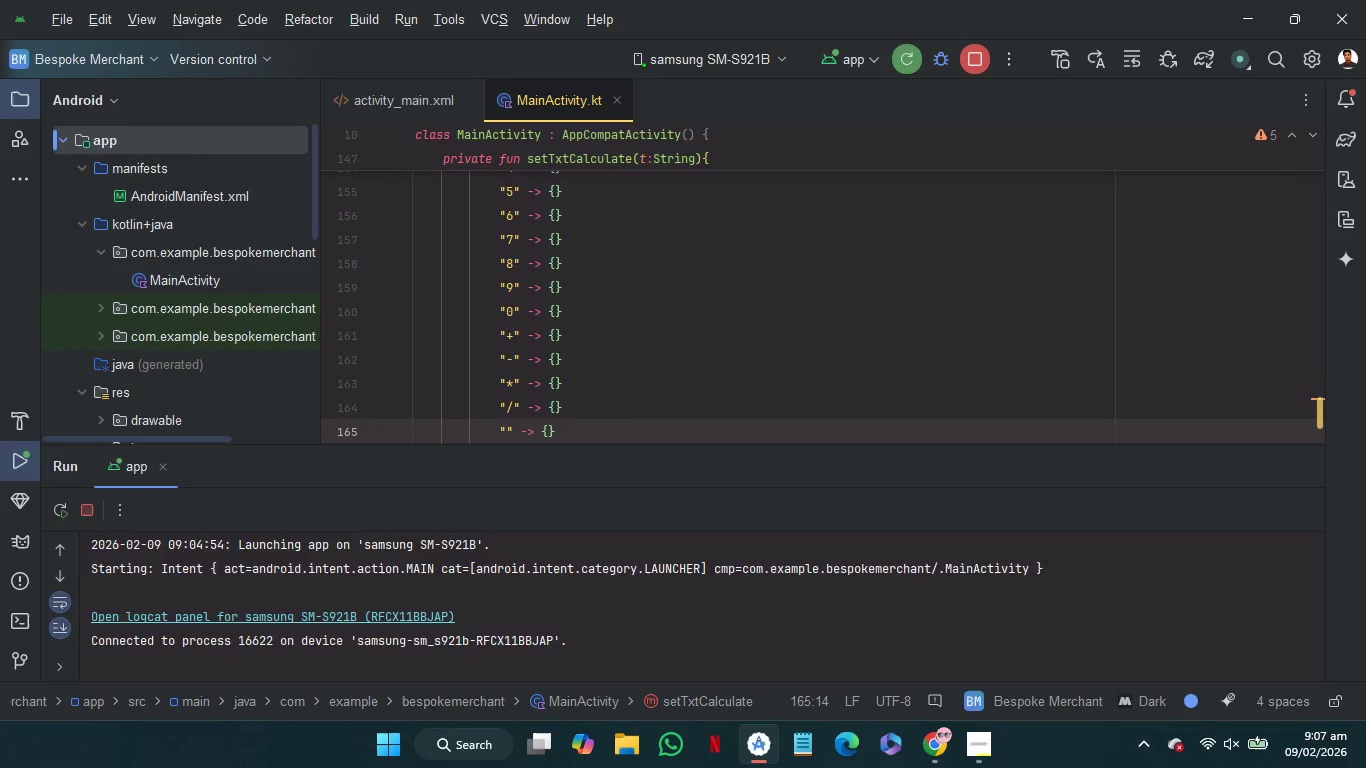 
hold_key(key=ShiftRight, duration=0.8)
 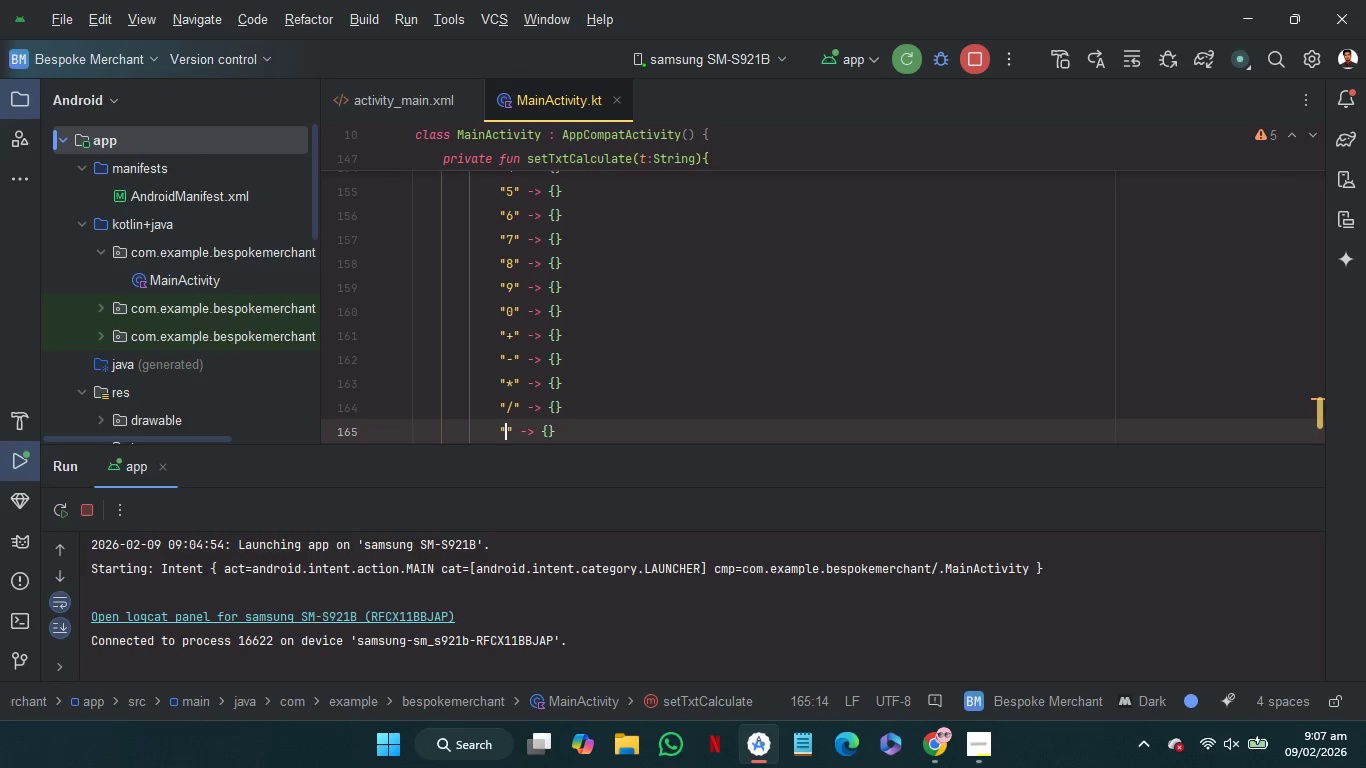 
key(Shift+5)
 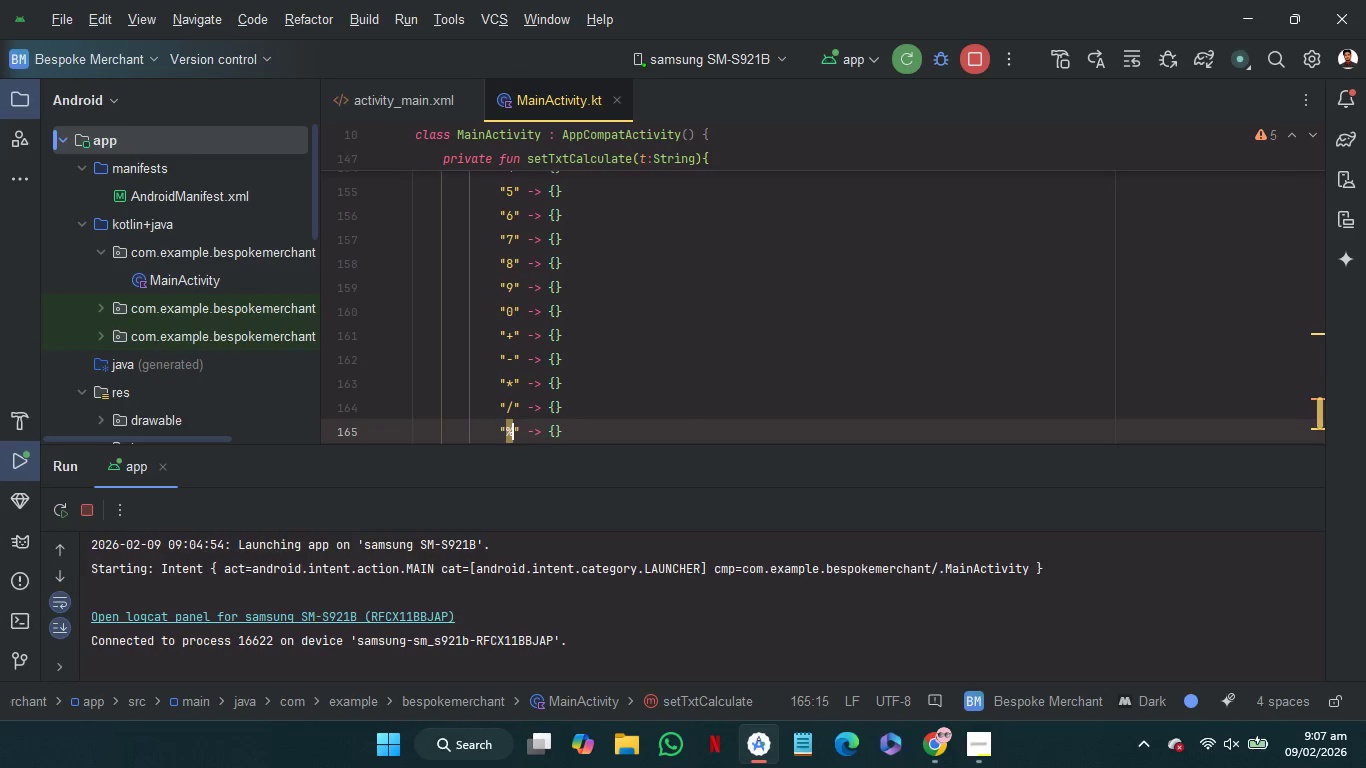 
hold_key(key=ArrowRight, duration=0.77)
 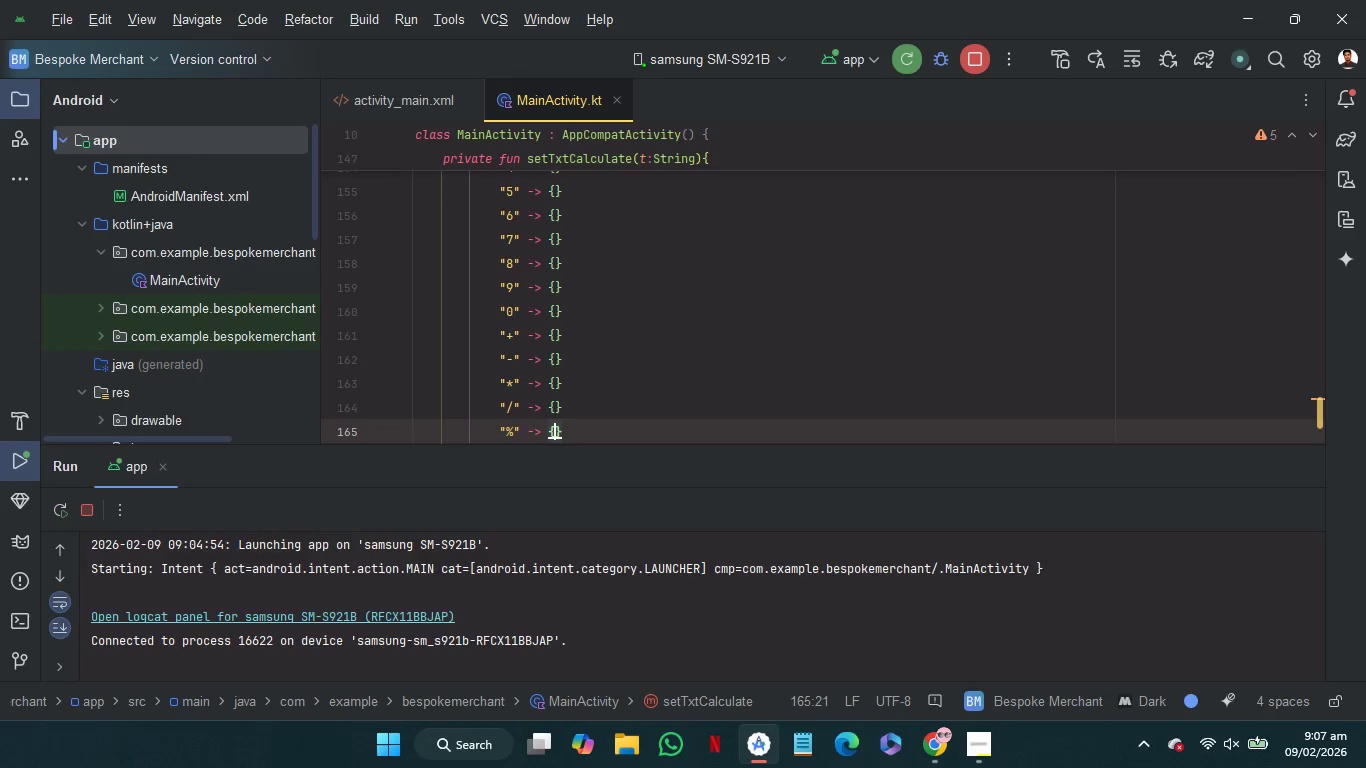 
key(ArrowRight)
 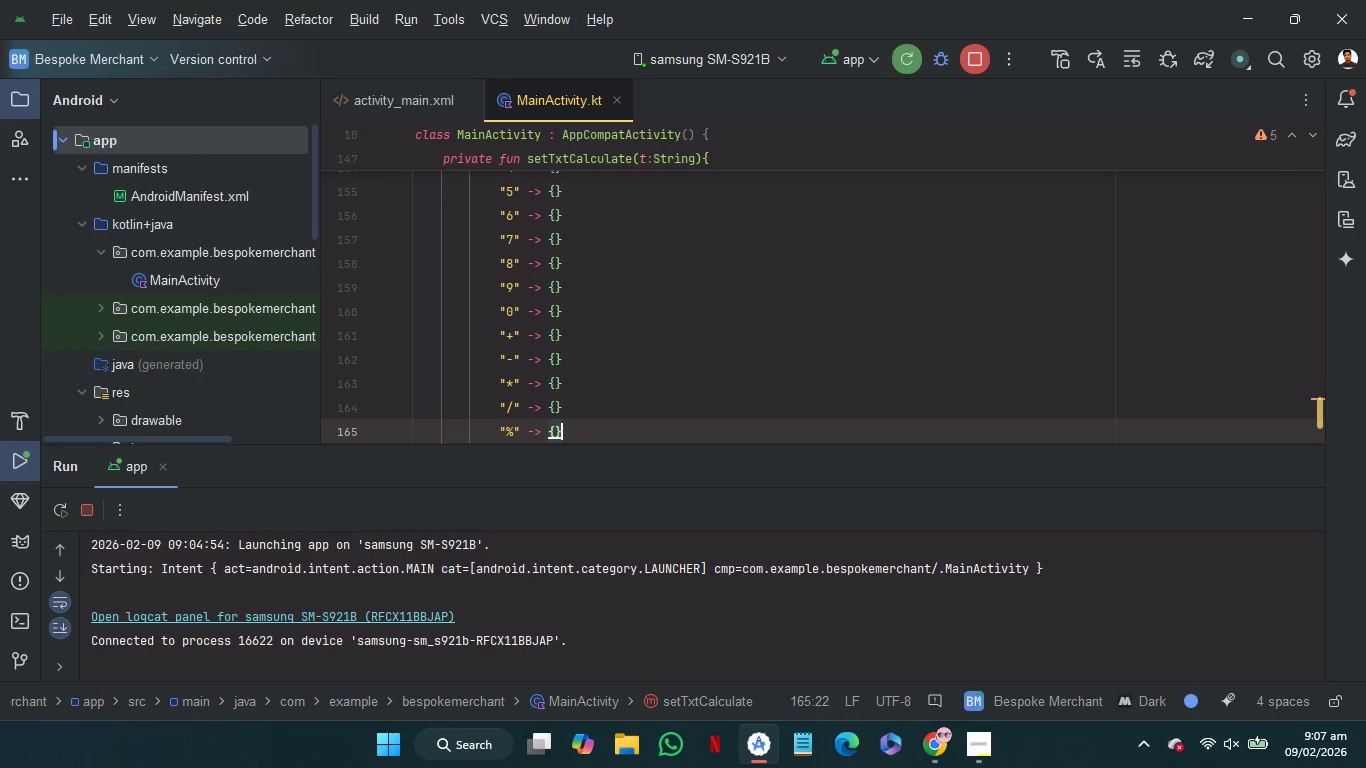 
key(Control+V)
 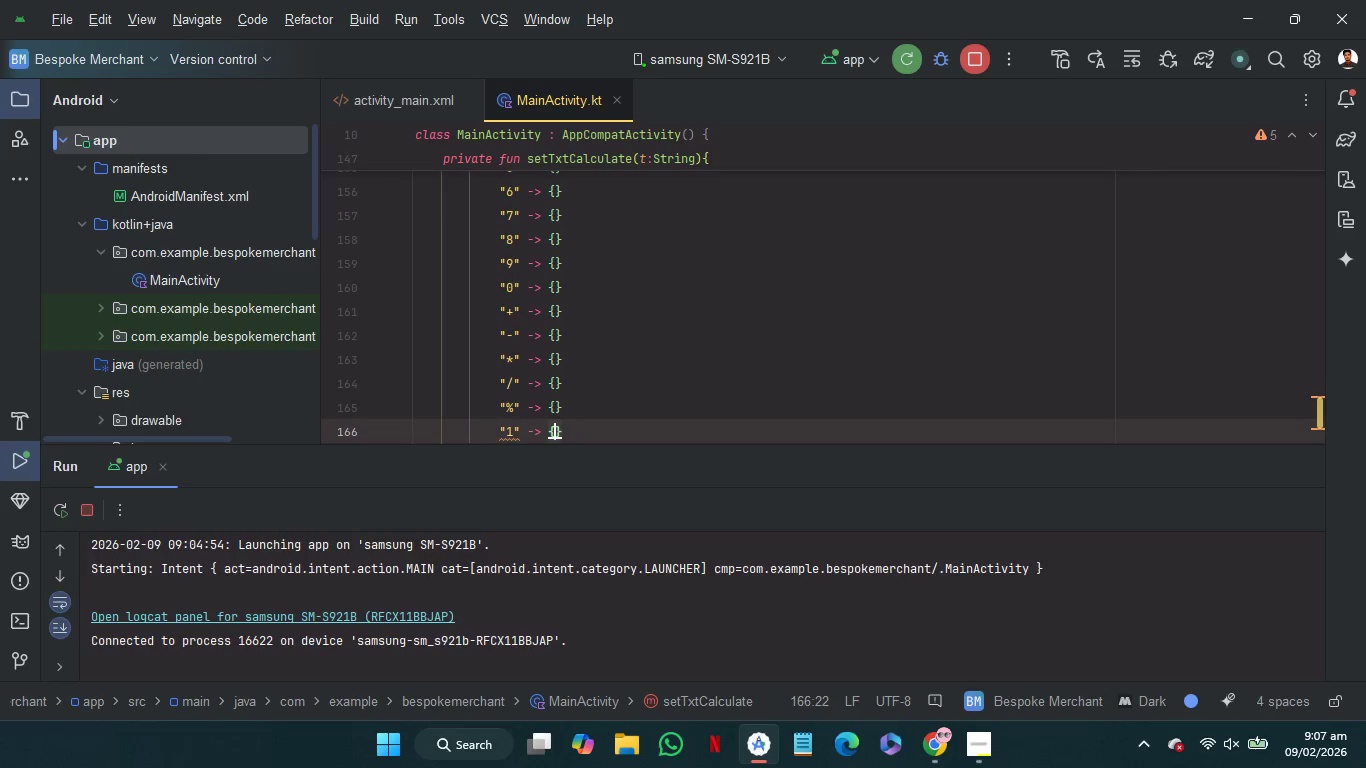 
hold_key(key=ArrowLeft, duration=0.72)
 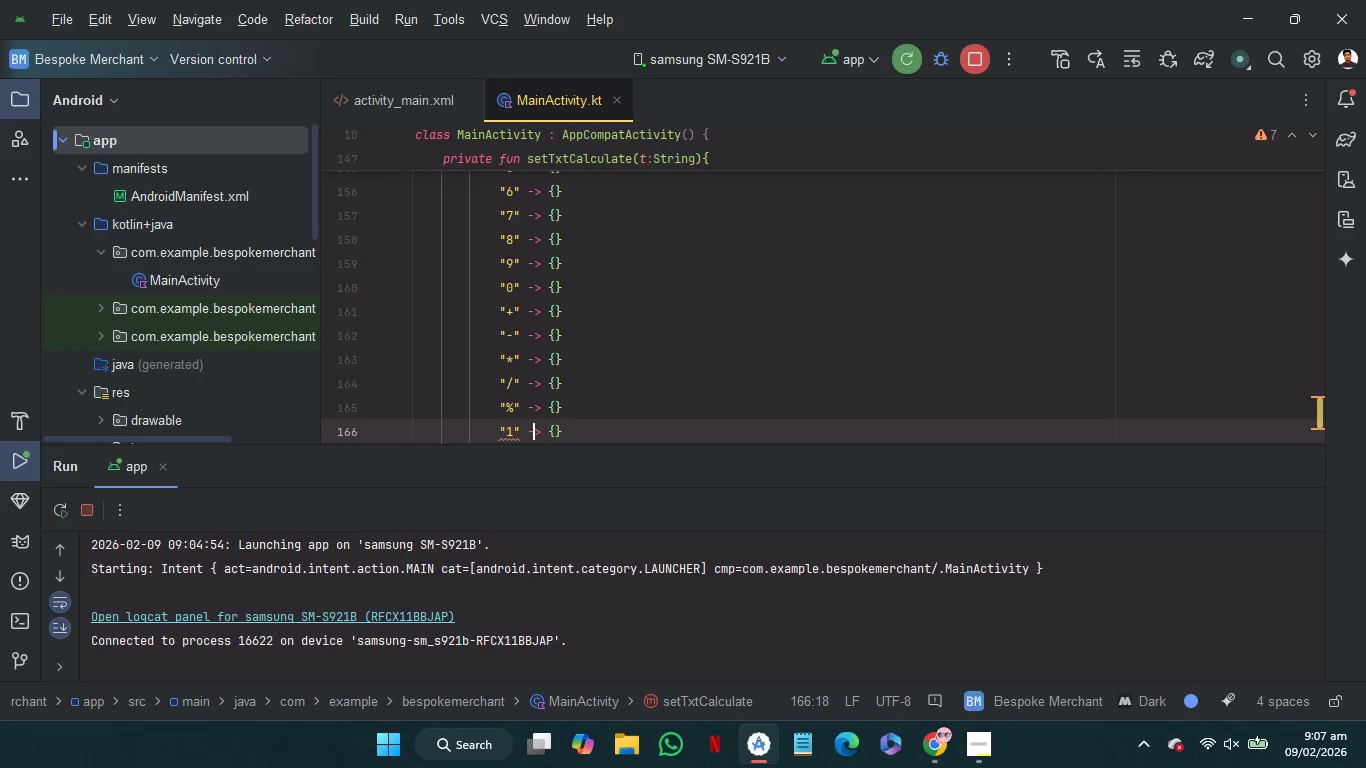 
key(ArrowLeft)
 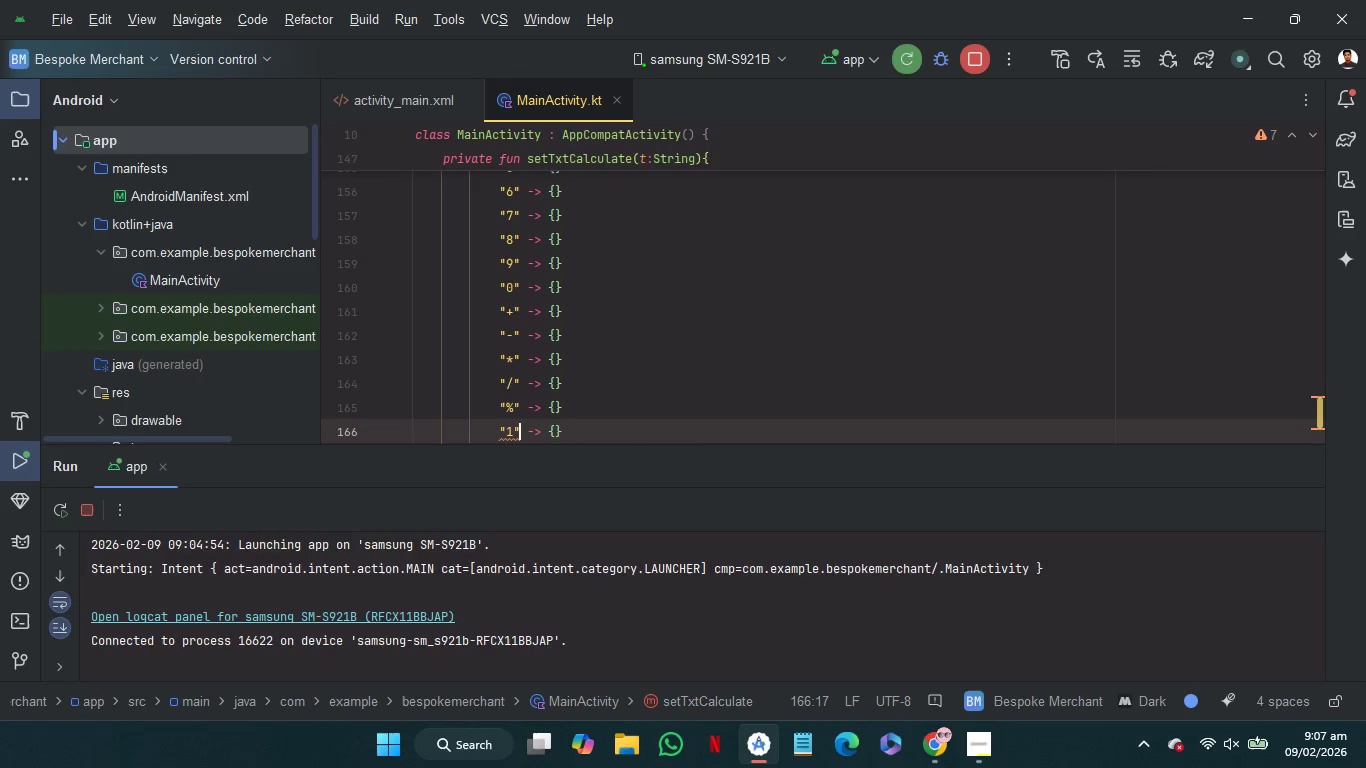 
key(ArrowLeft)
 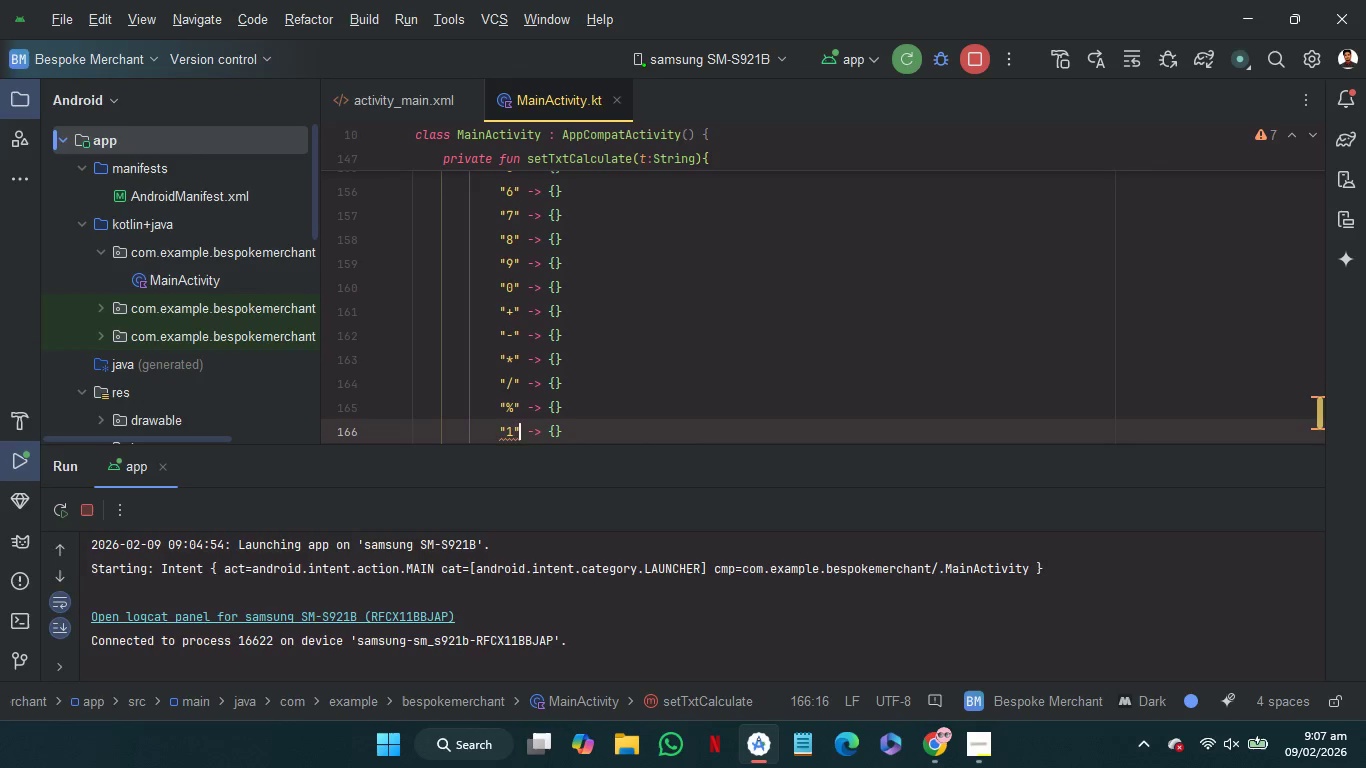 
key(ArrowLeft)
 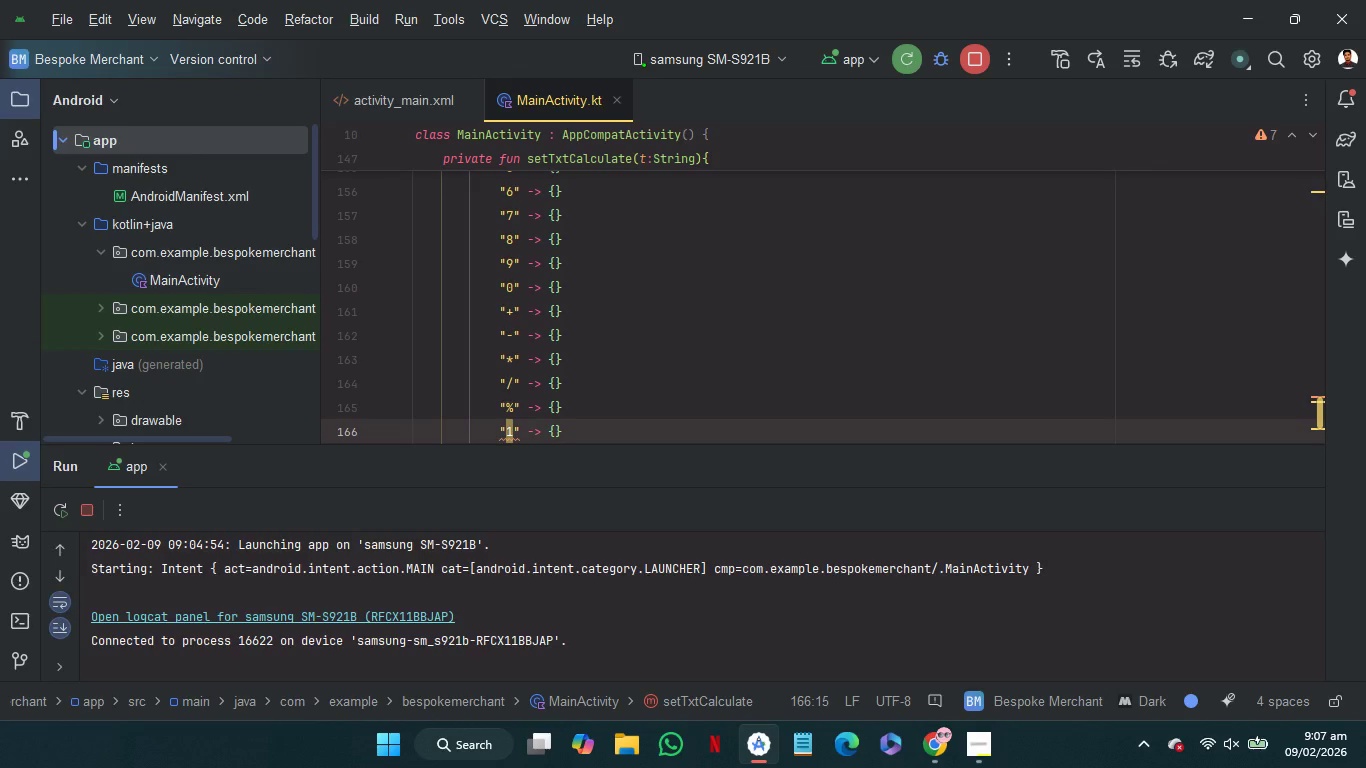 
key(Backspace)
 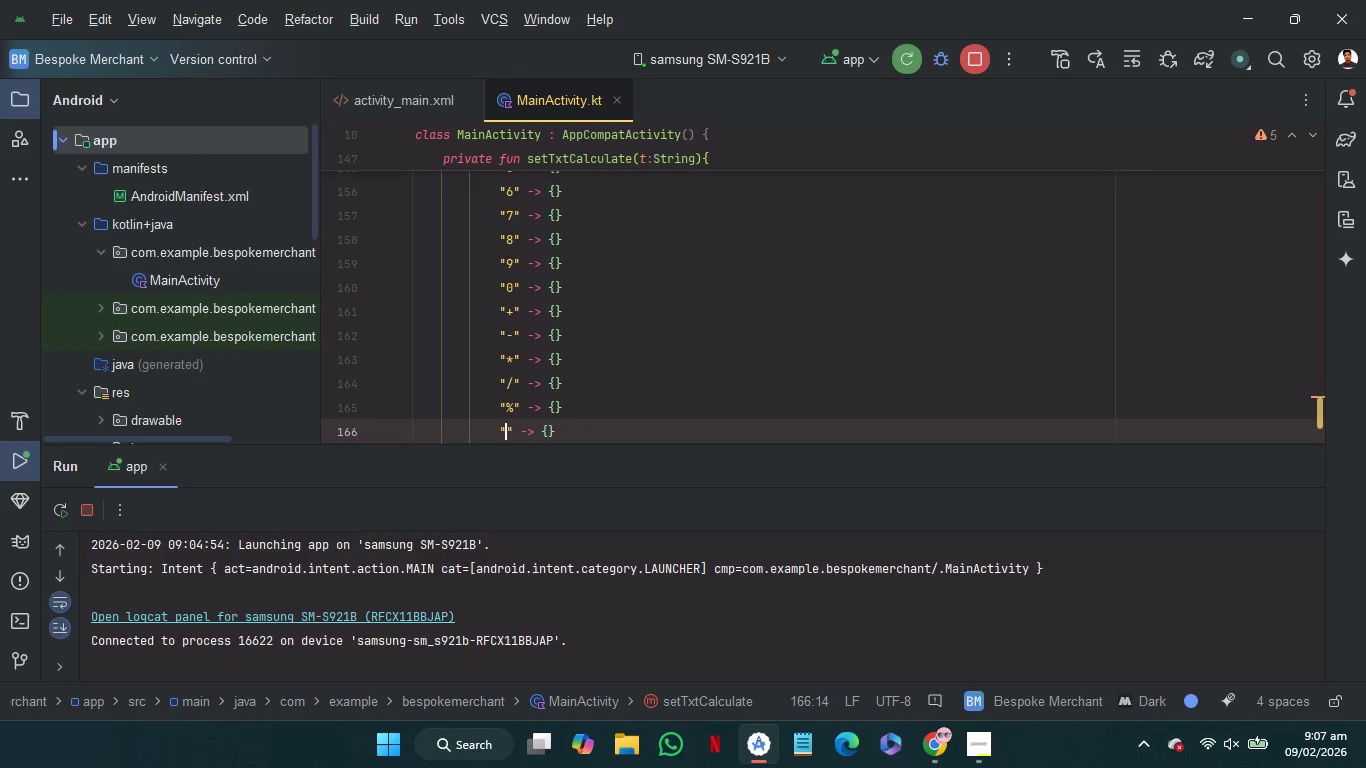 
key(Equal)
 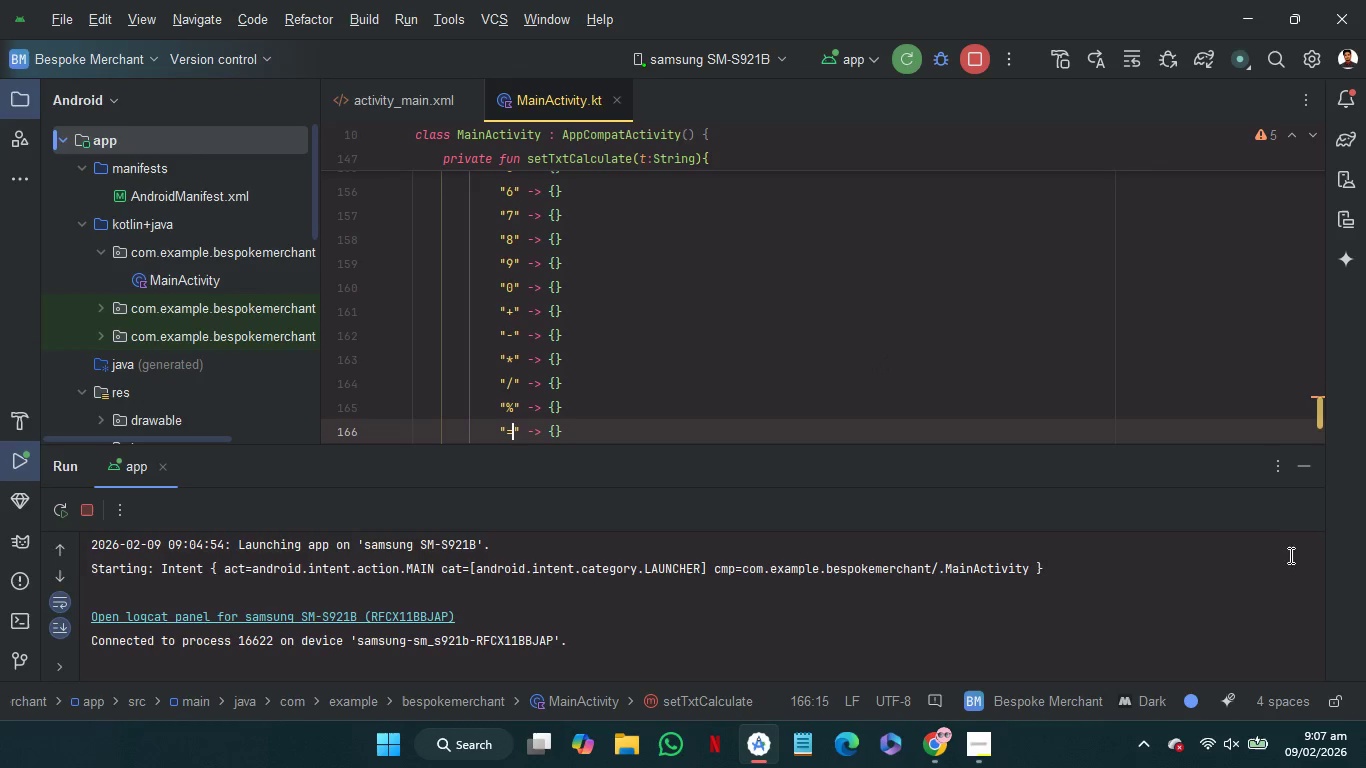 
left_click([1306, 467])
 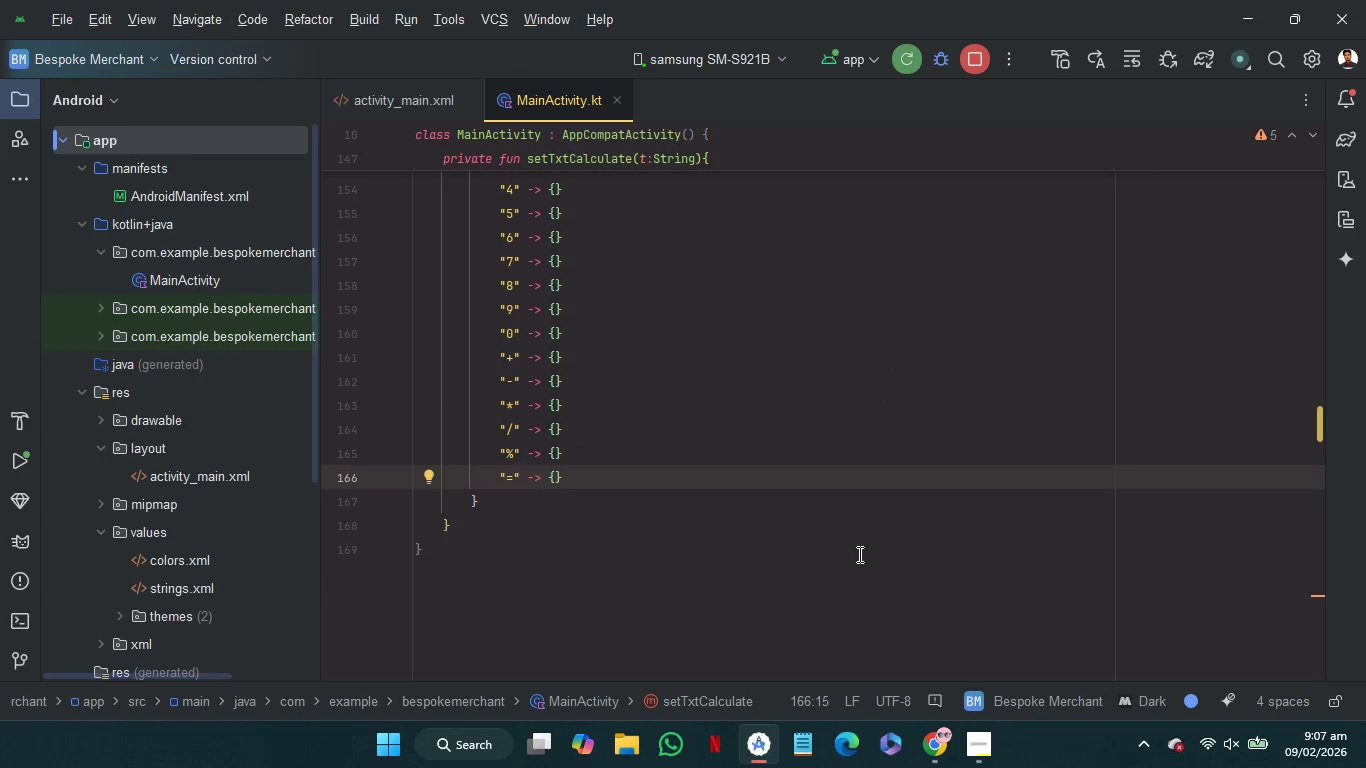 
scroll: coordinate [858, 554], scroll_direction: up, amount: 4.0
 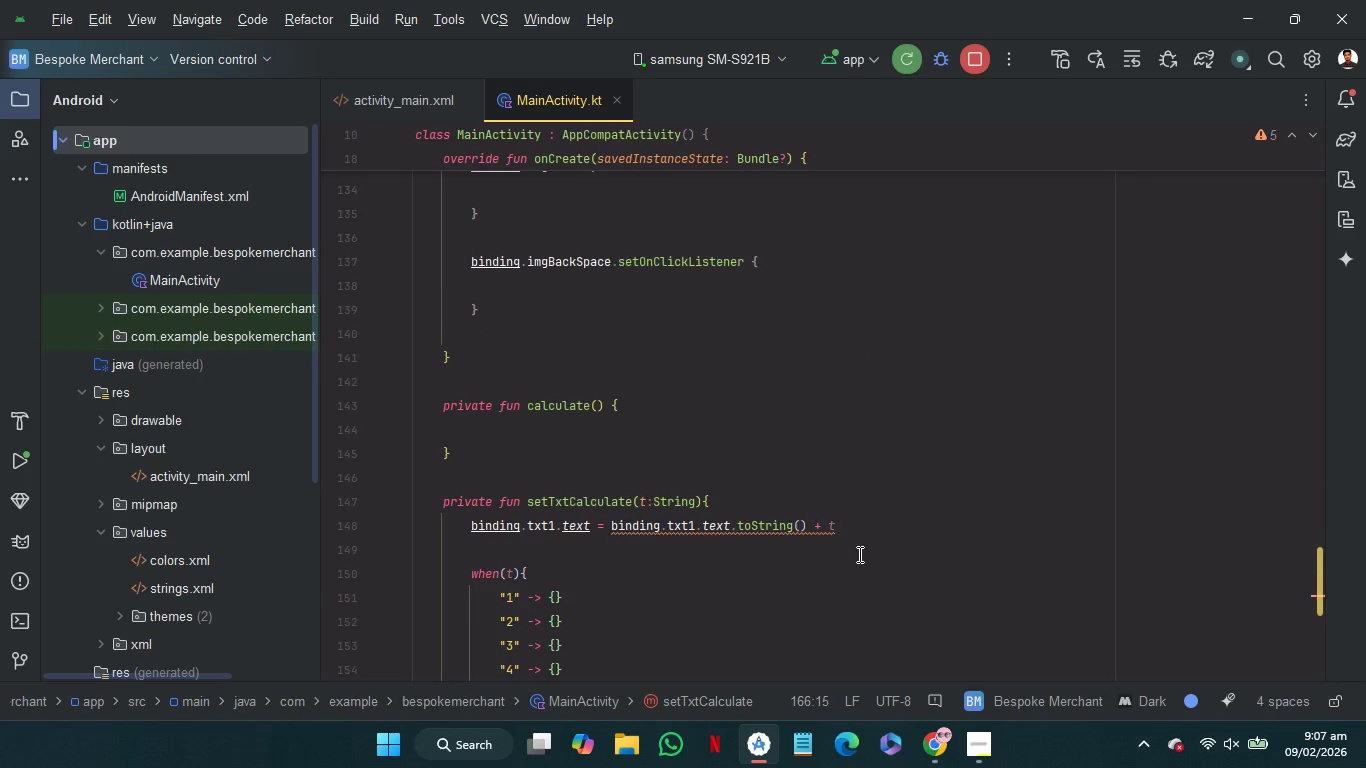 
scroll: coordinate [858, 554], scroll_direction: down, amount: 1.0
 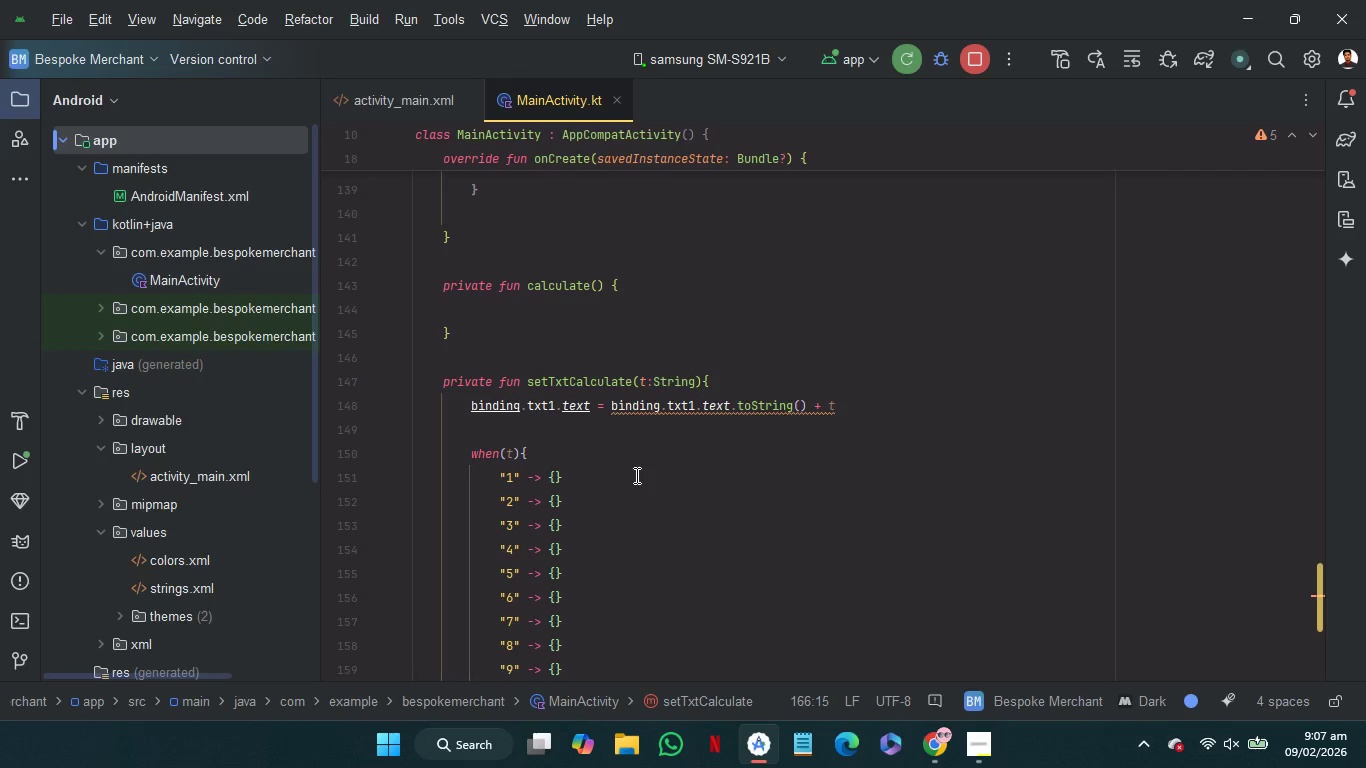 
left_click([635, 475])
 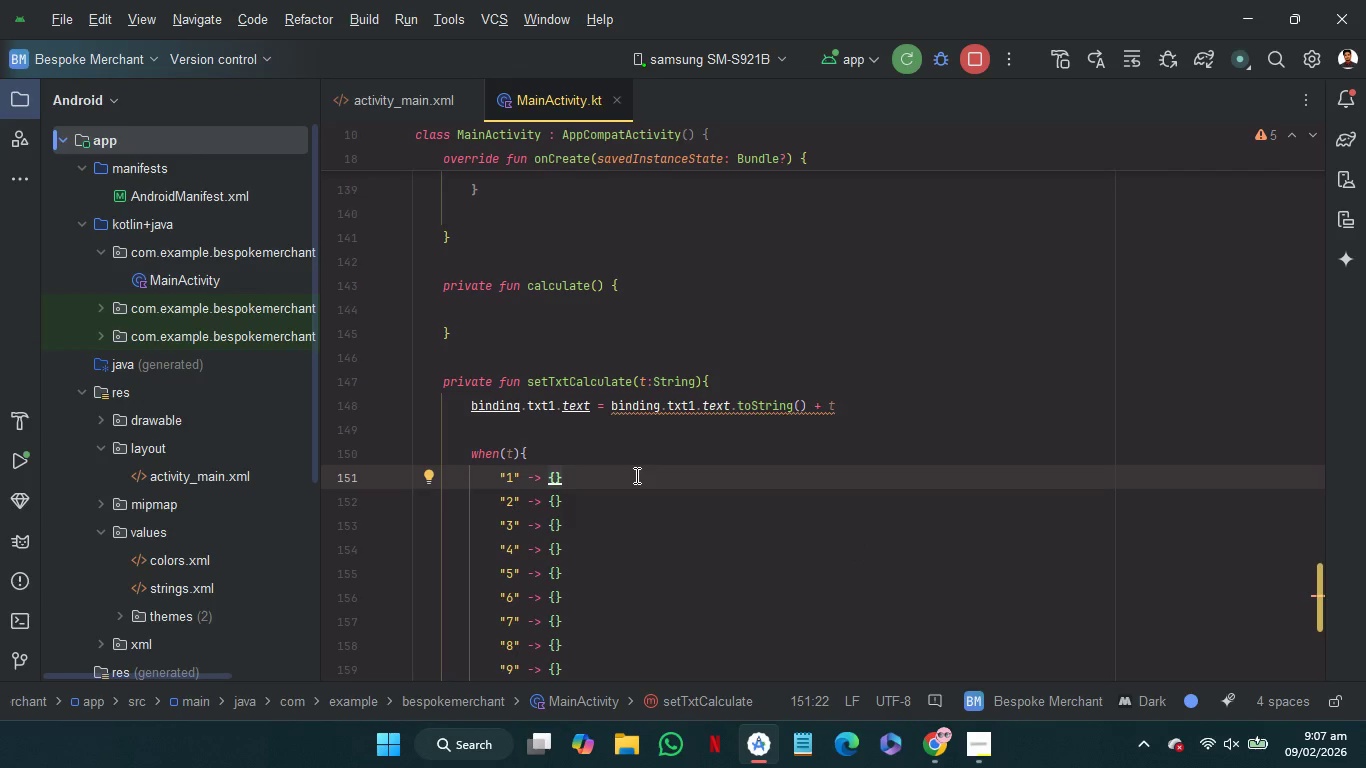 
scroll: coordinate [635, 475], scroll_direction: up, amount: 39.0
 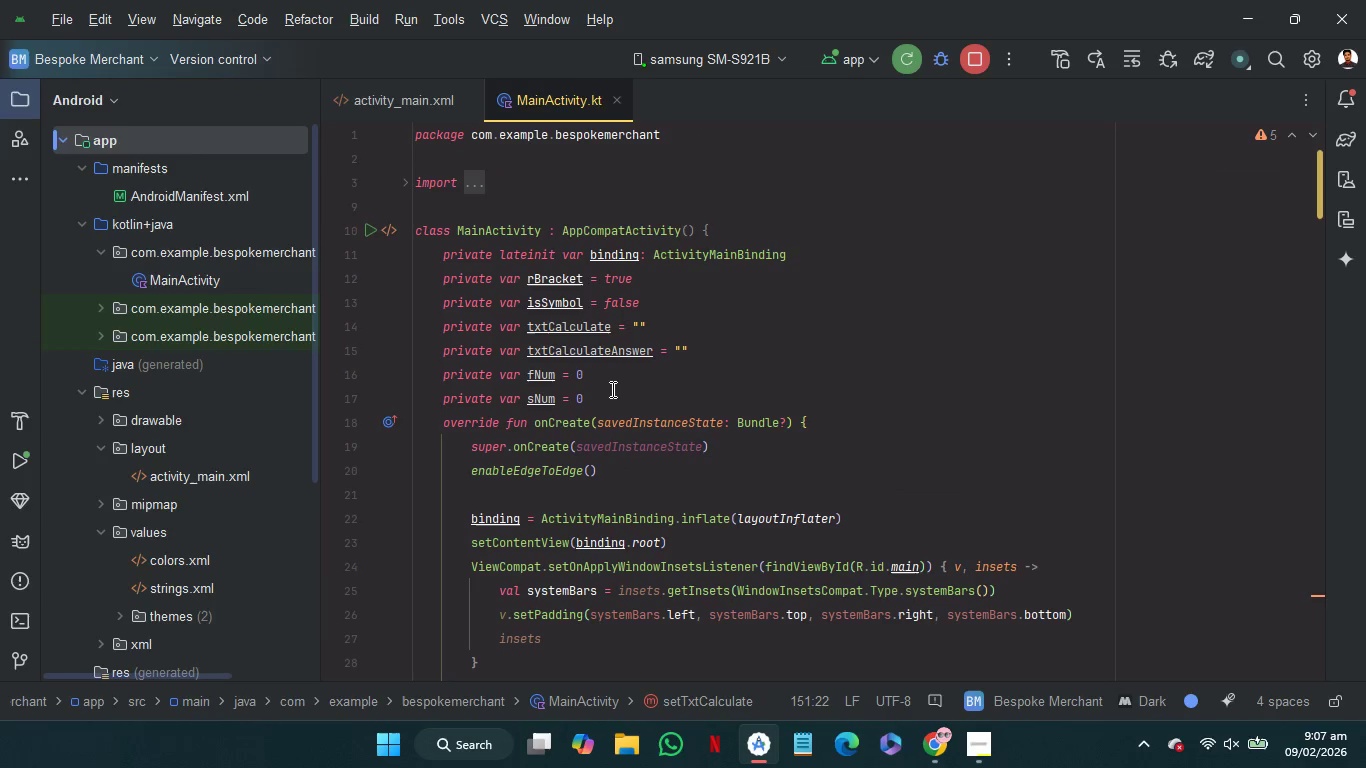 
left_click([611, 378])
 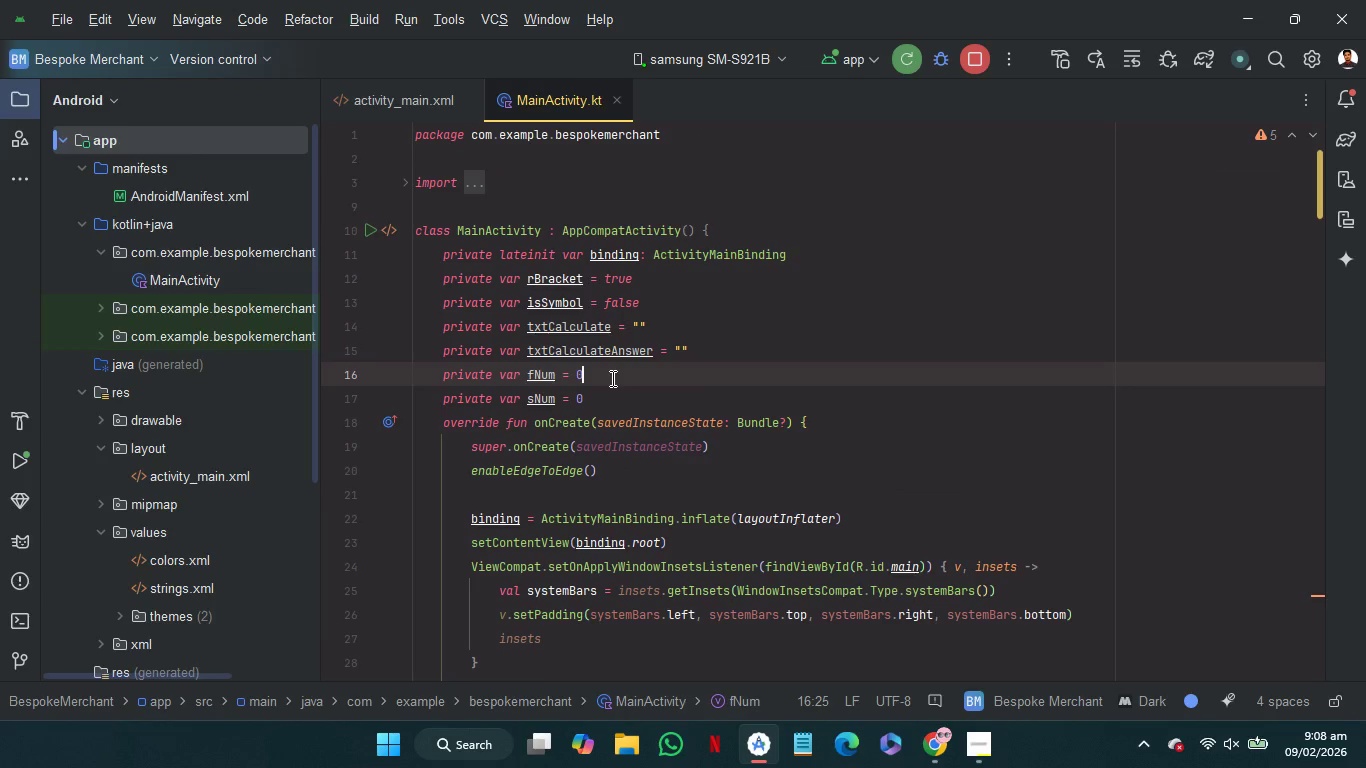 
key(Backspace)
type(nu)
key(Backspace)
key(Backspace)
key(Backspace)
key(Backspace)
type(:I)
 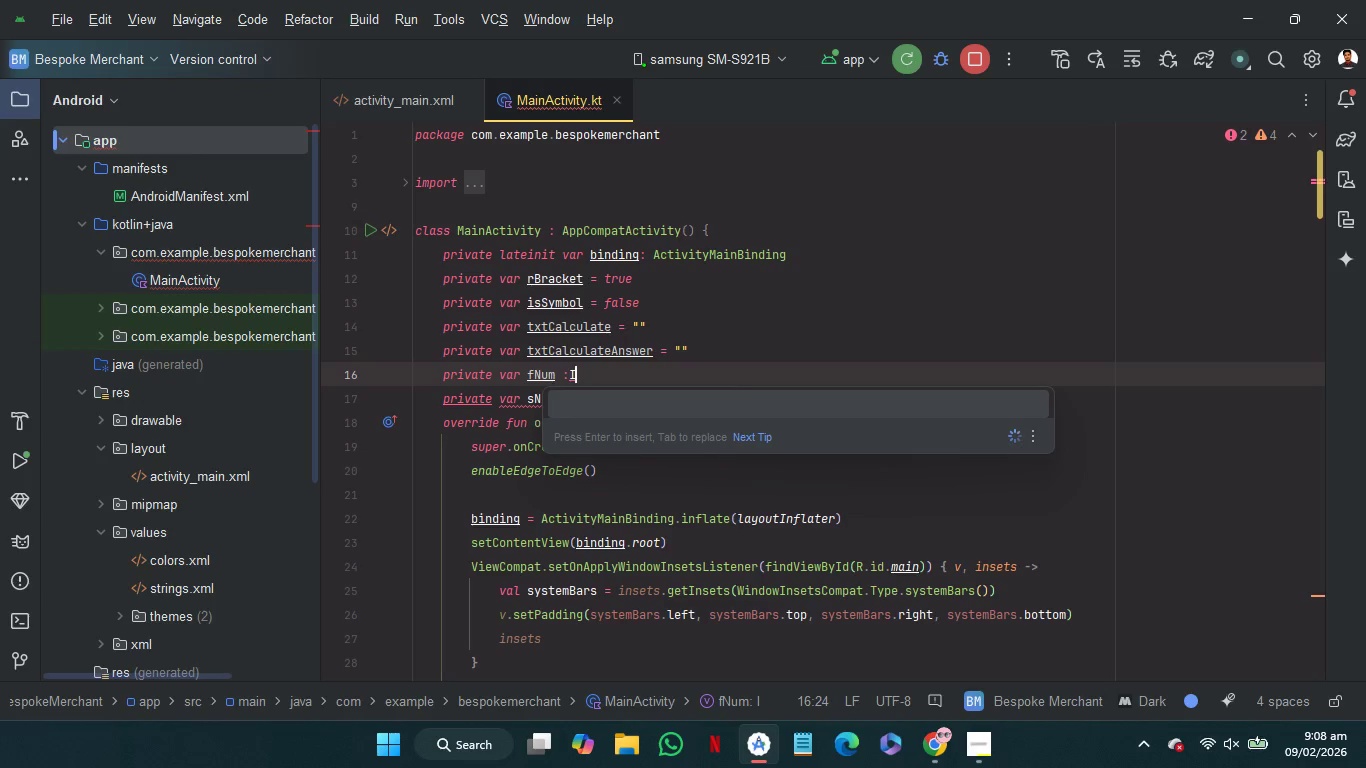 
key(Enter)
 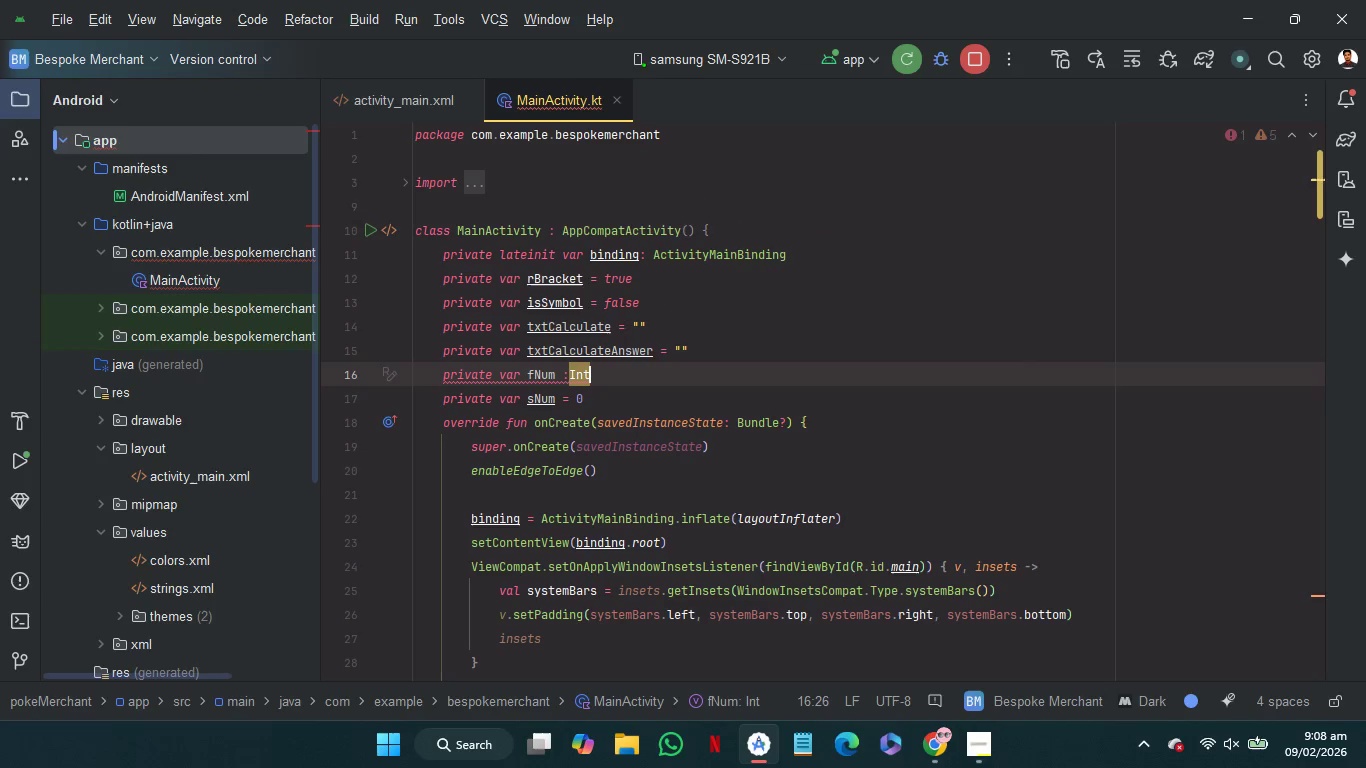 
type( = Null)
 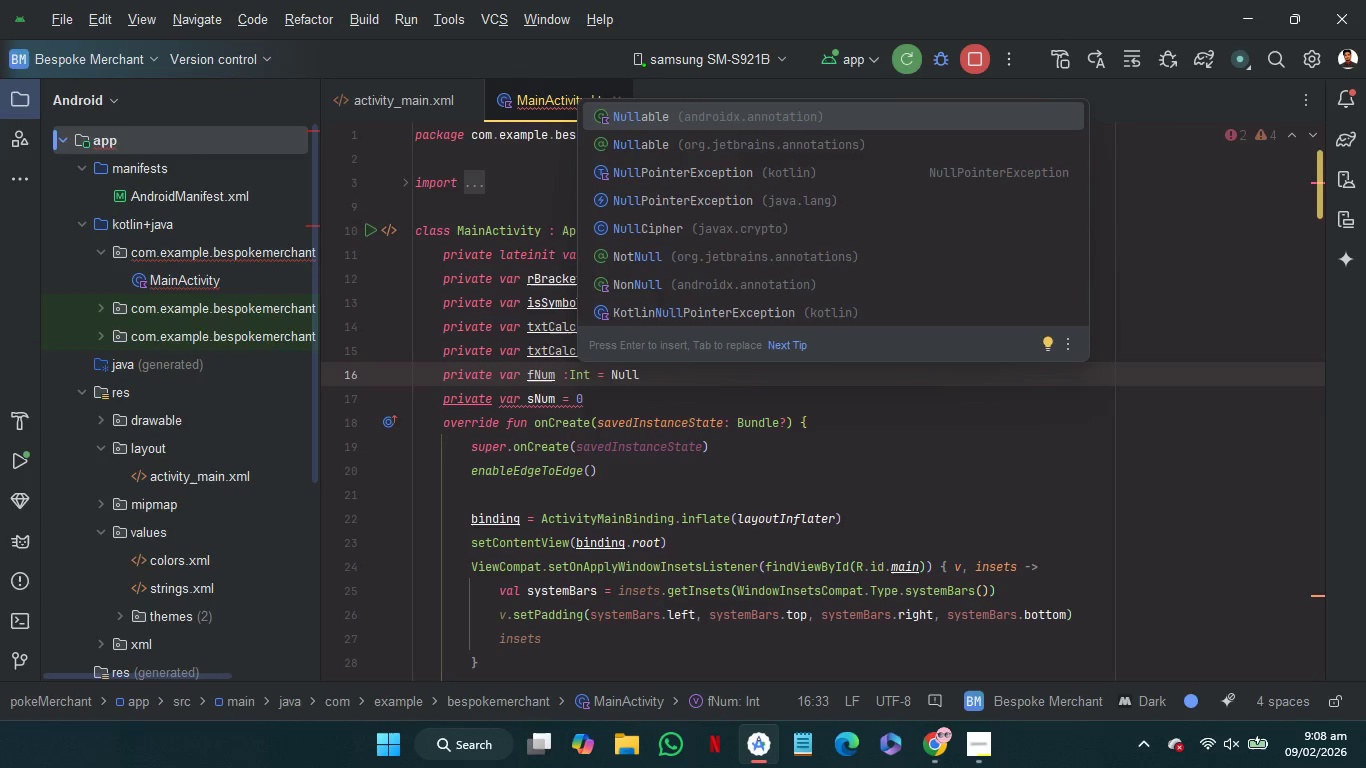 
key(ArrowDown)
 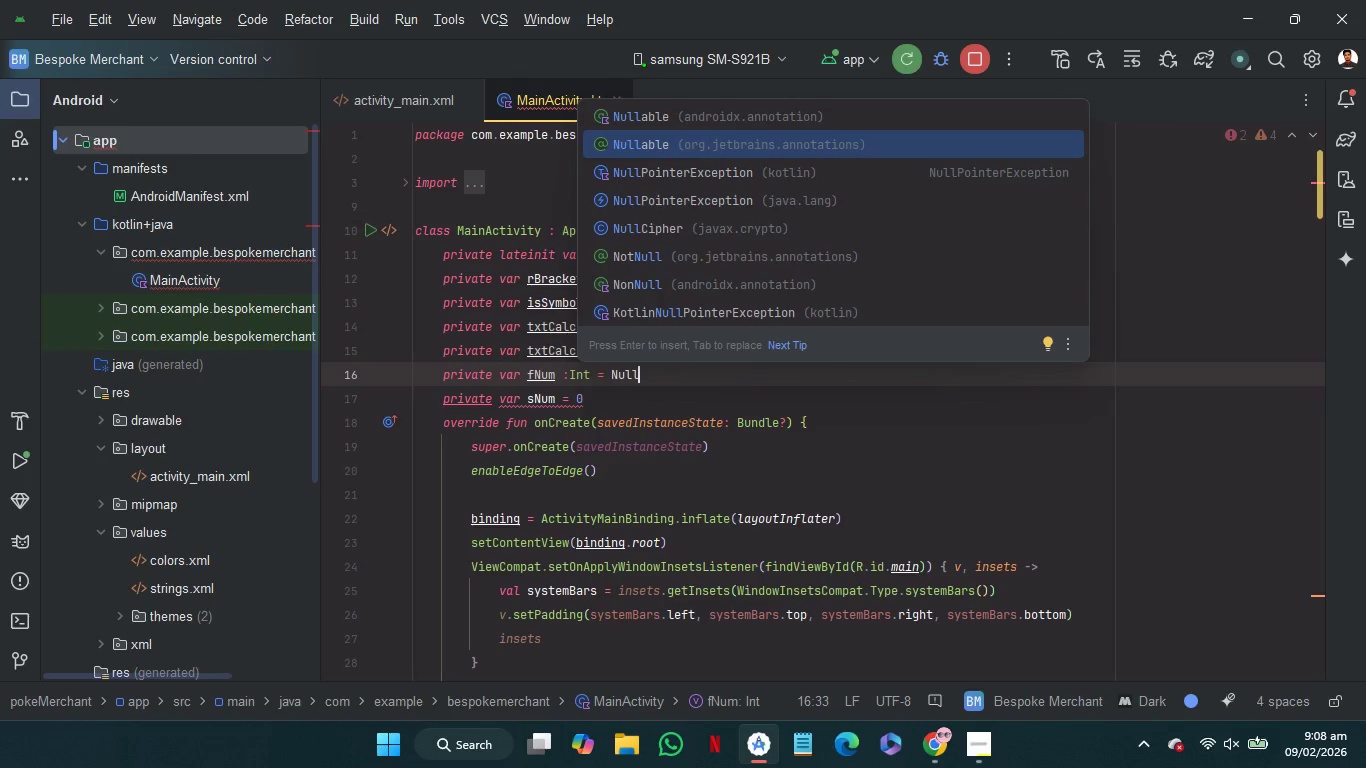 
key(ArrowLeft)
 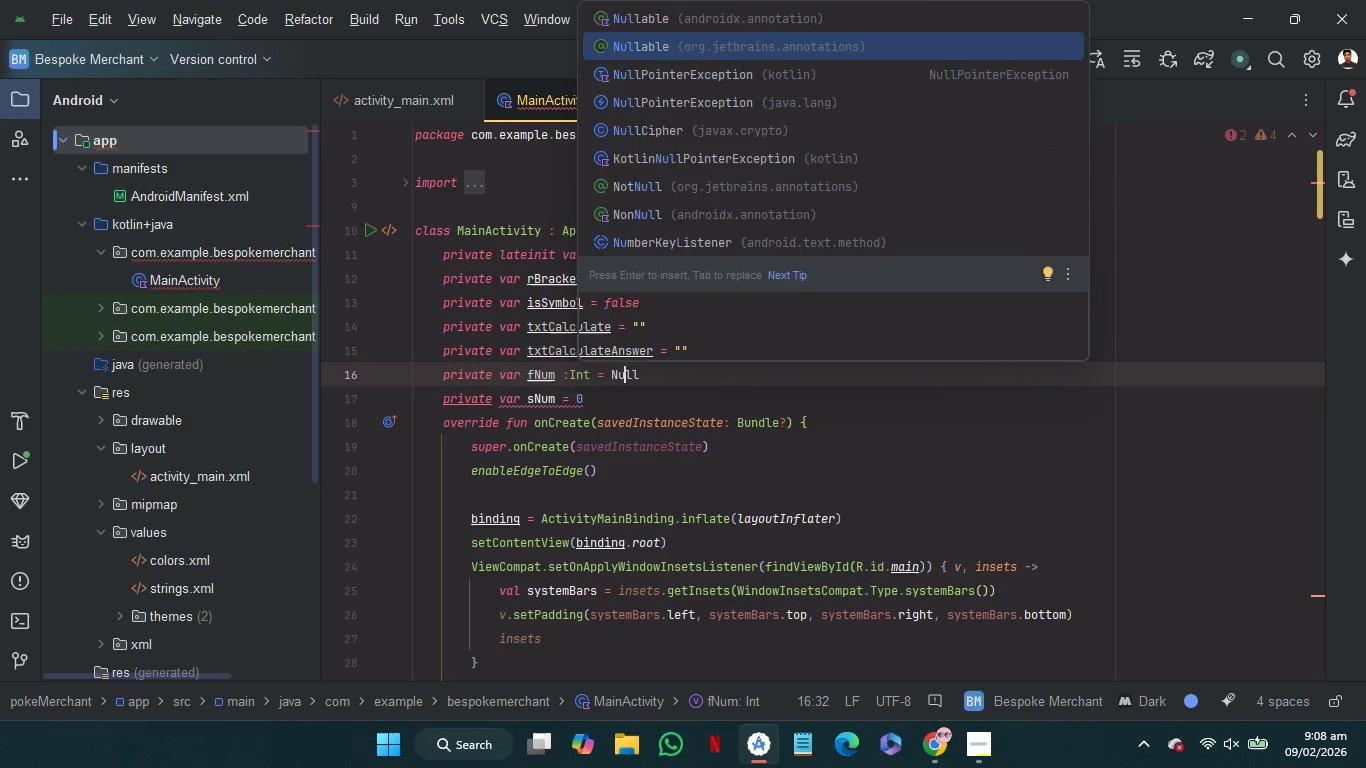 
key(ArrowLeft)
 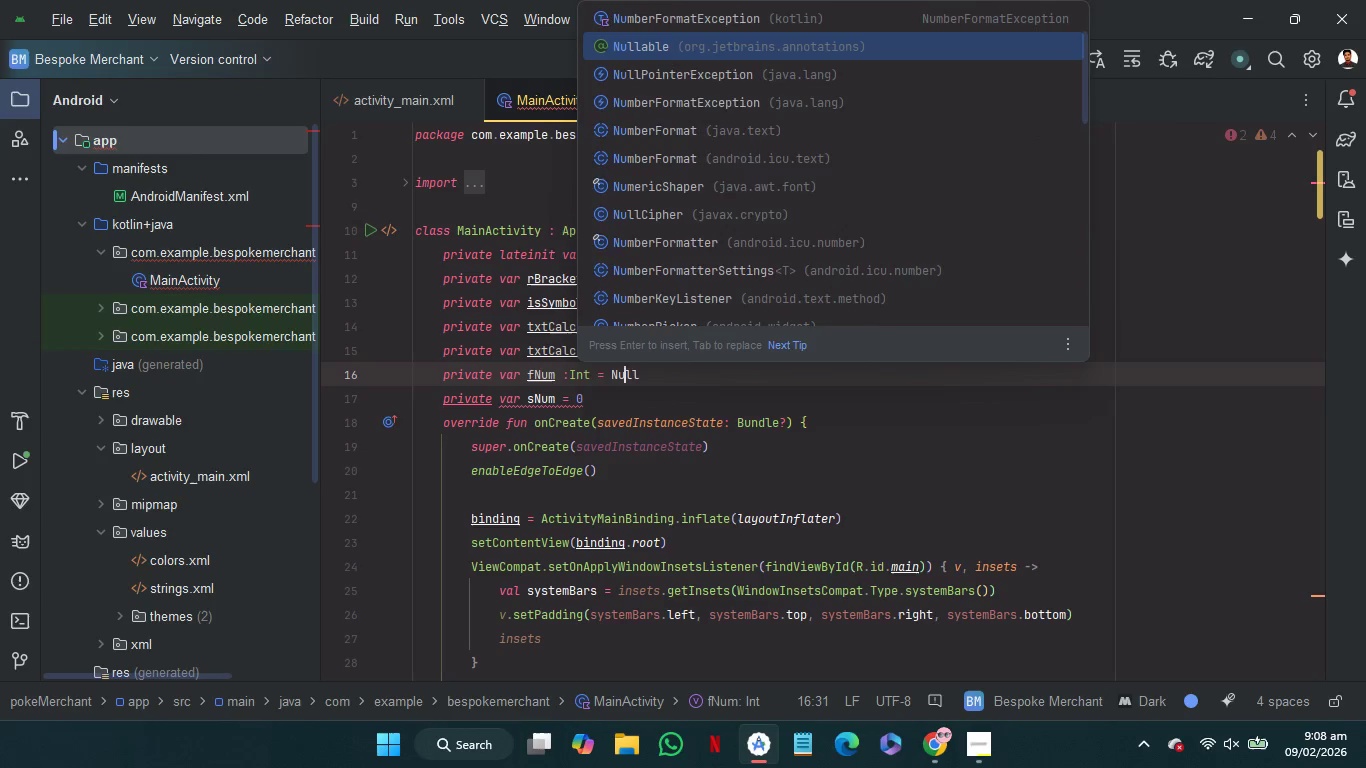 
key(ArrowLeft)
 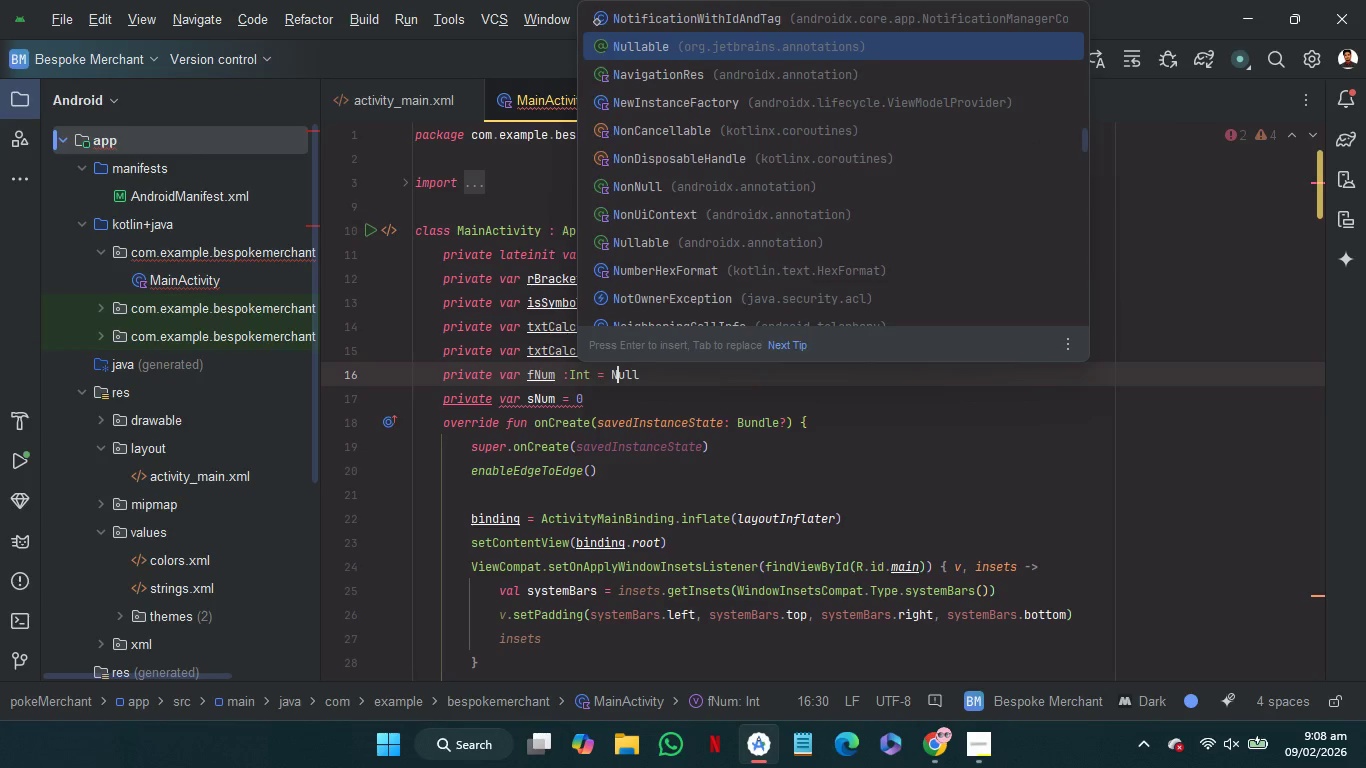 
key(Backspace)
 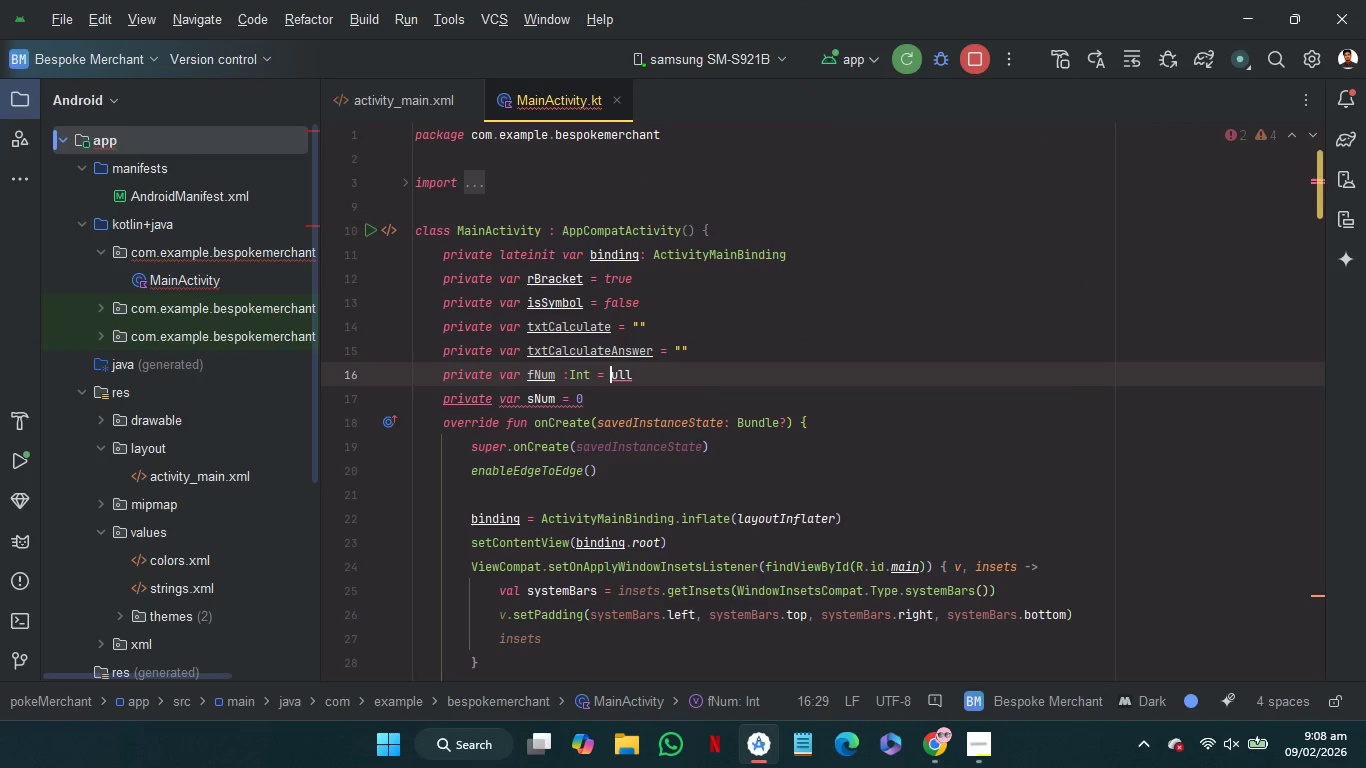 
key(N)
 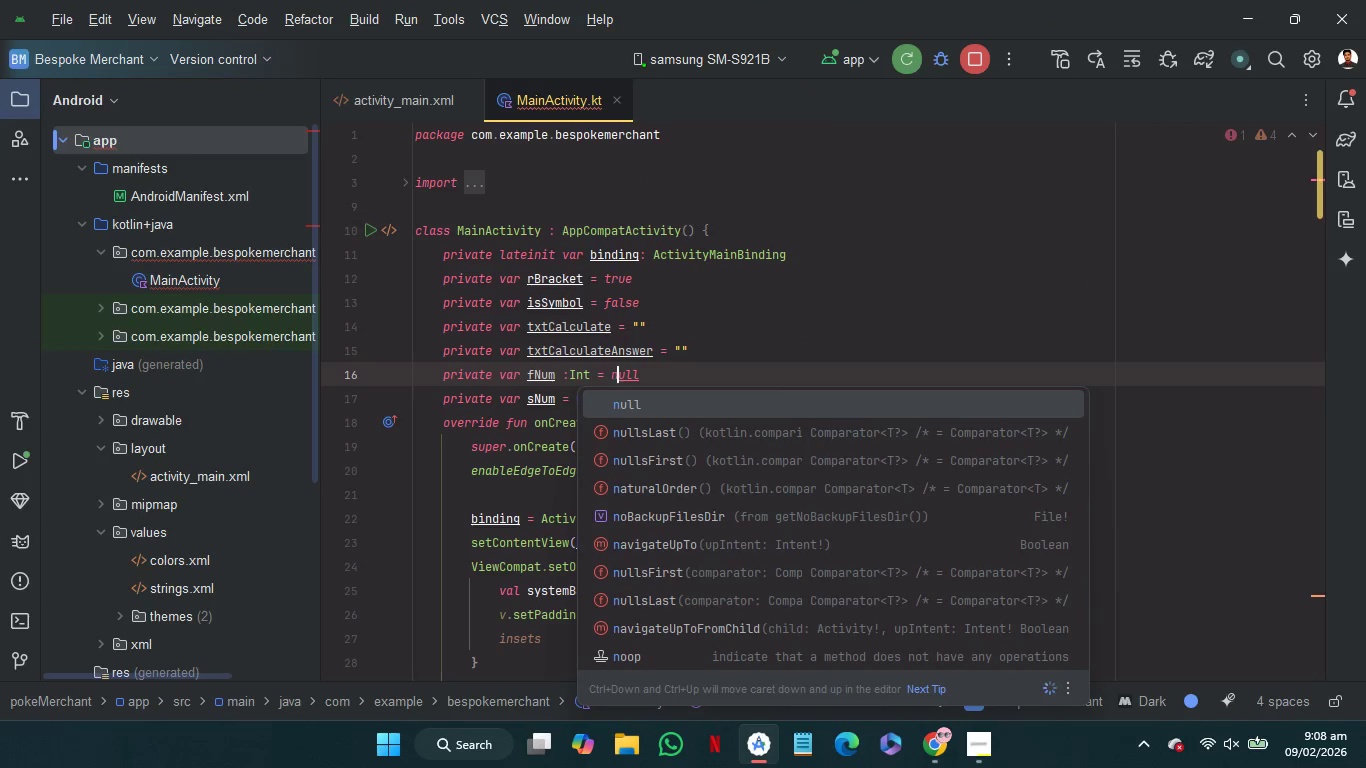 
key(ArrowRight)
 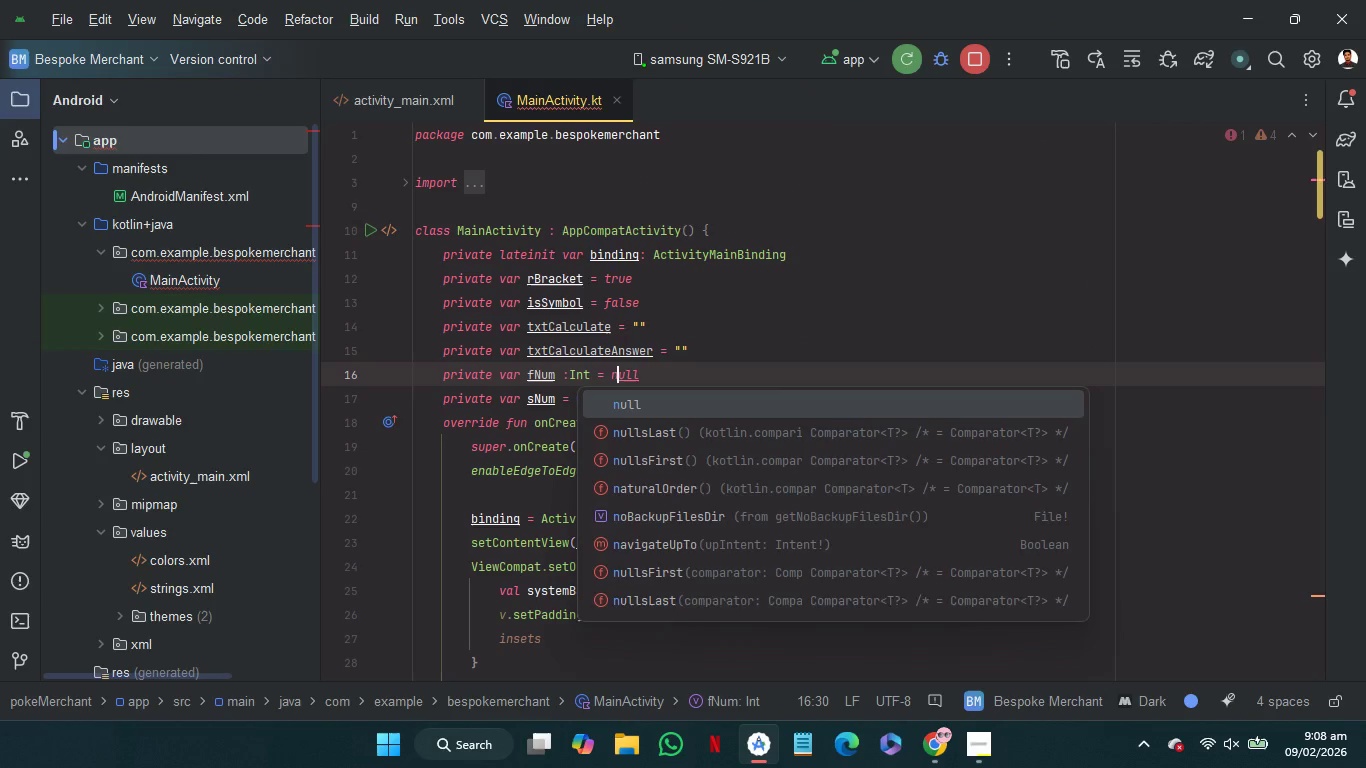 
key(ArrowRight)
 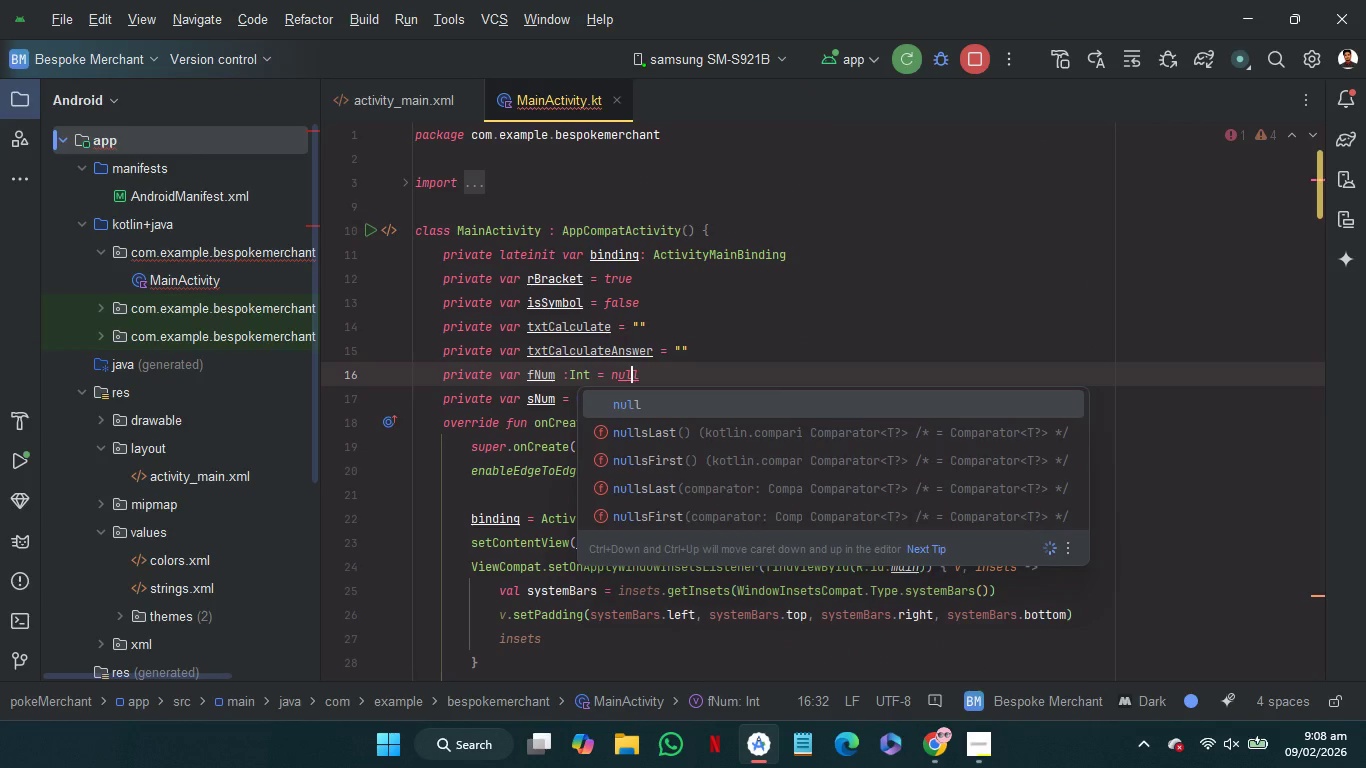 
key(ArrowRight)
 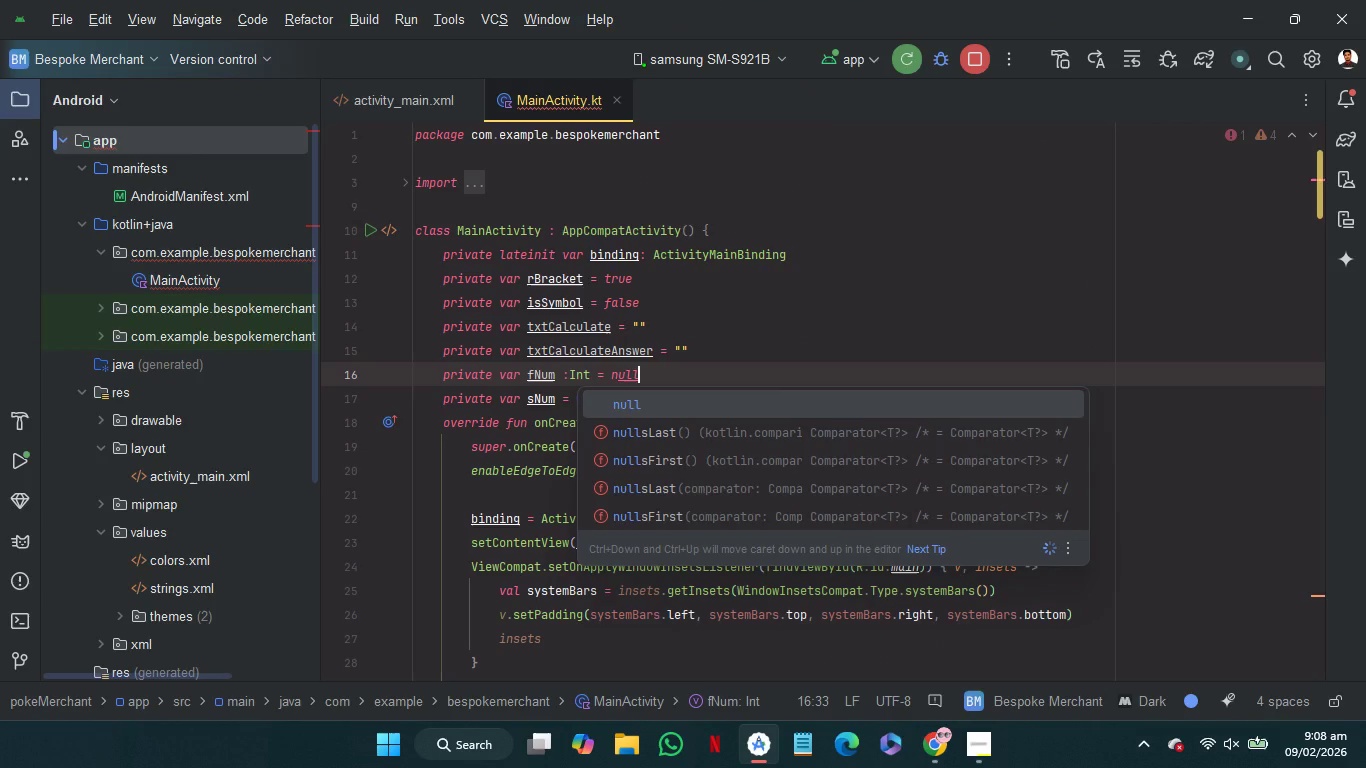 
key(ArrowRight)
 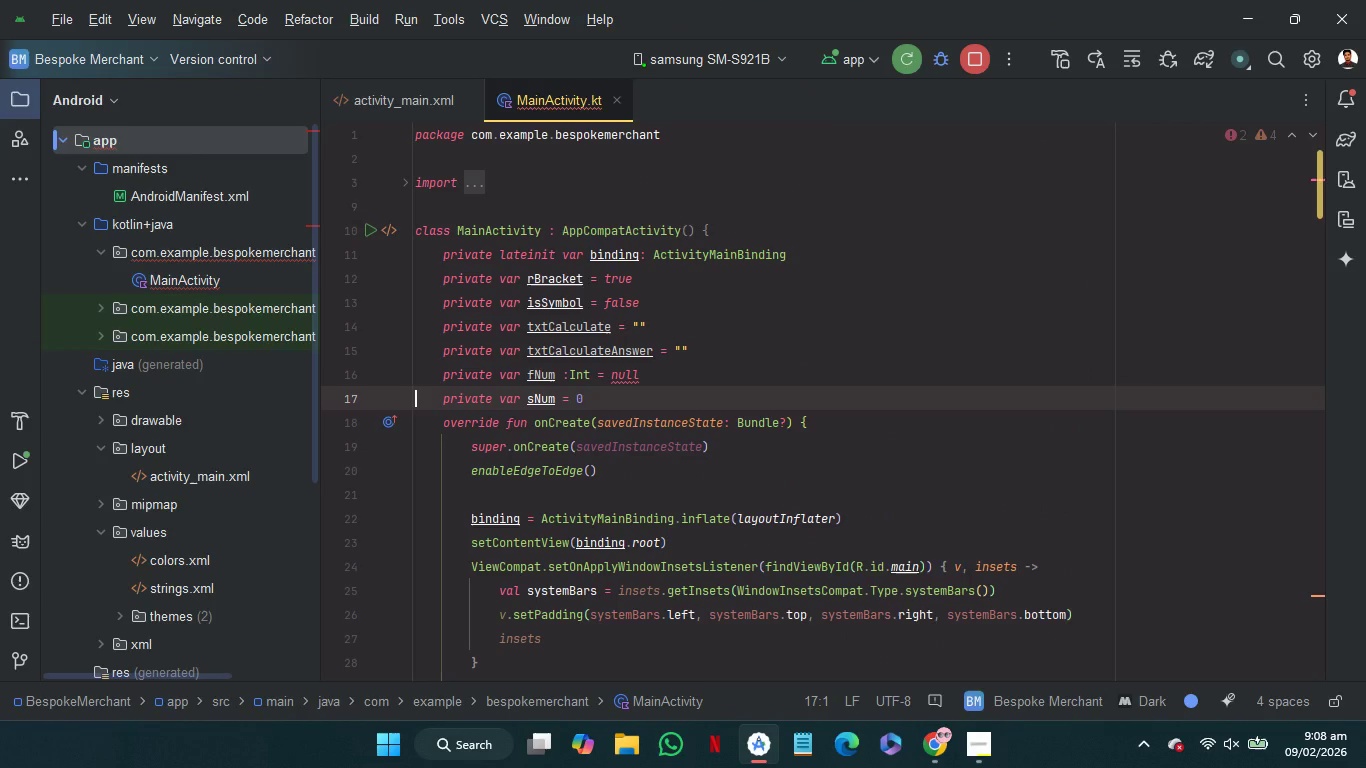 
key(ArrowLeft)
 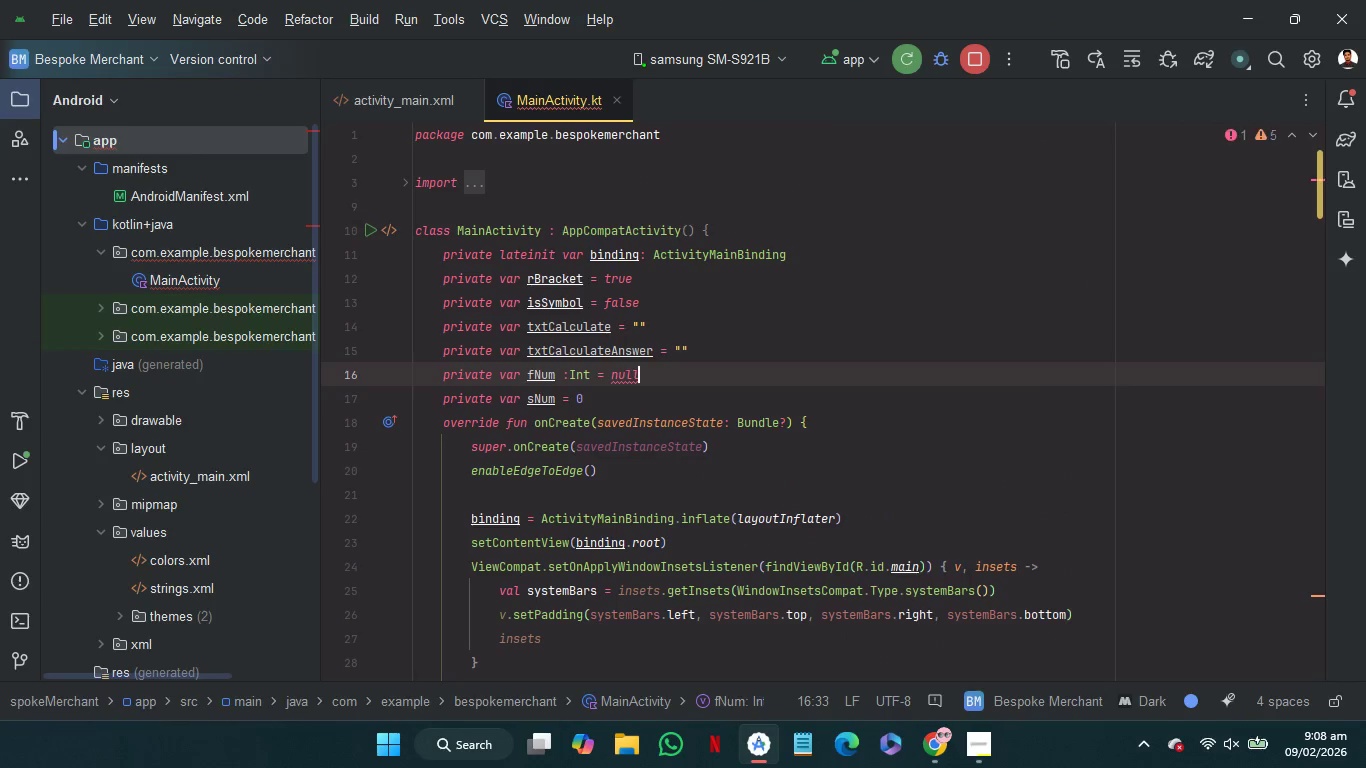 
key(ArrowRight)
 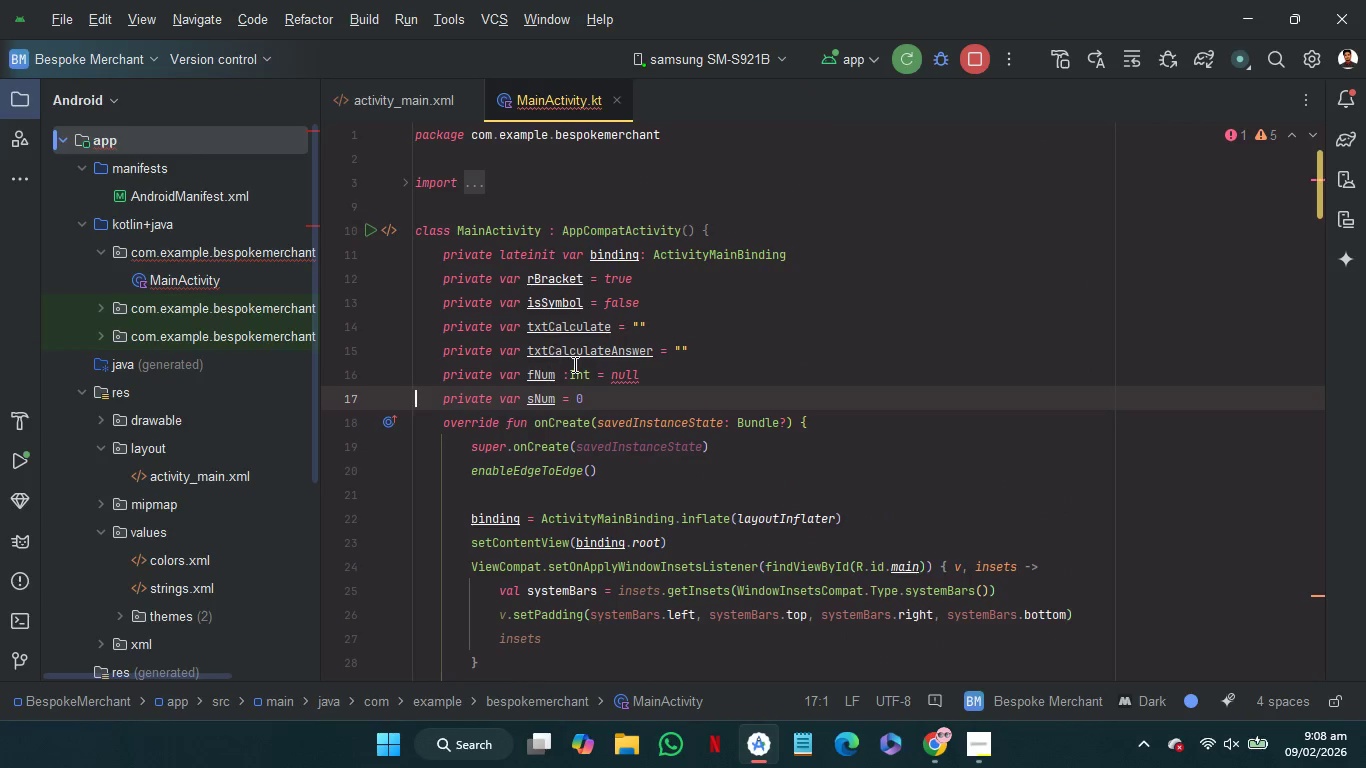 
mouse_move([631, 383])
 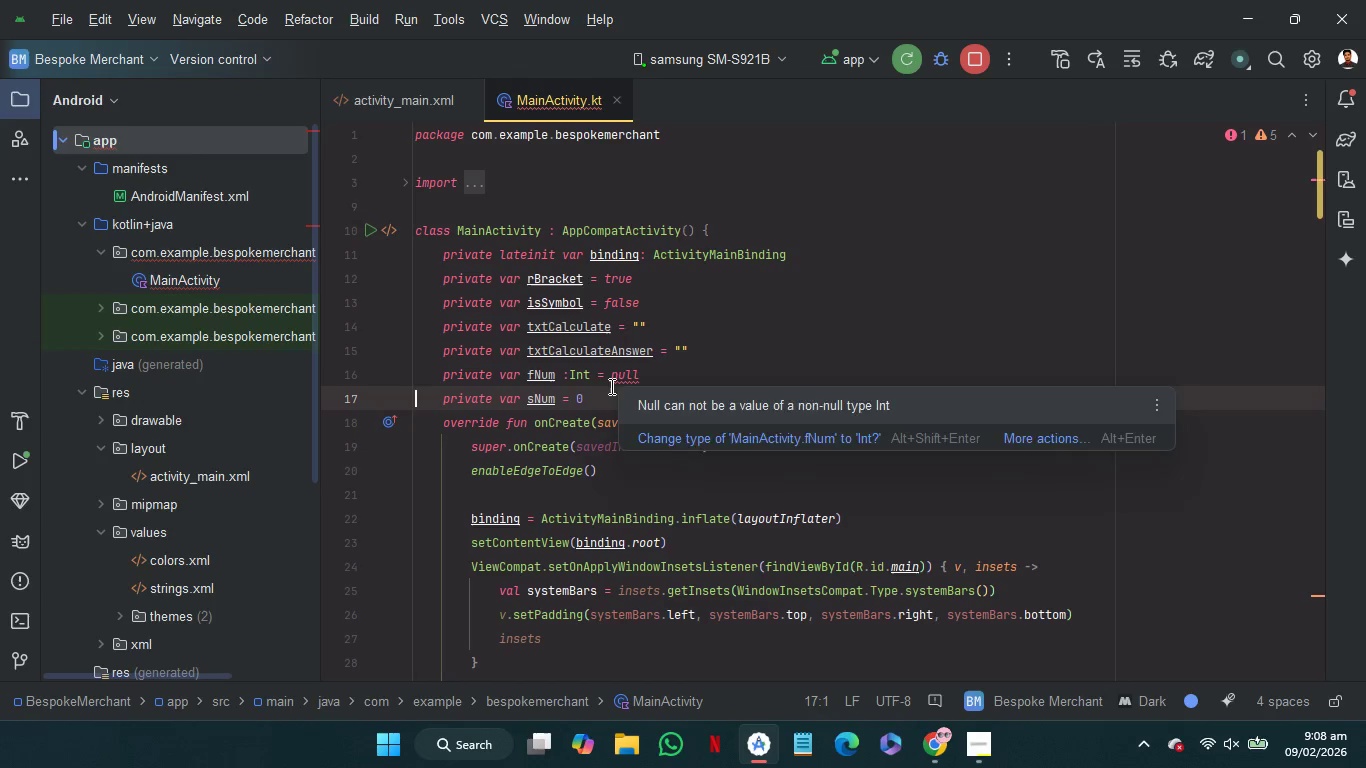 
left_click([594, 378])
 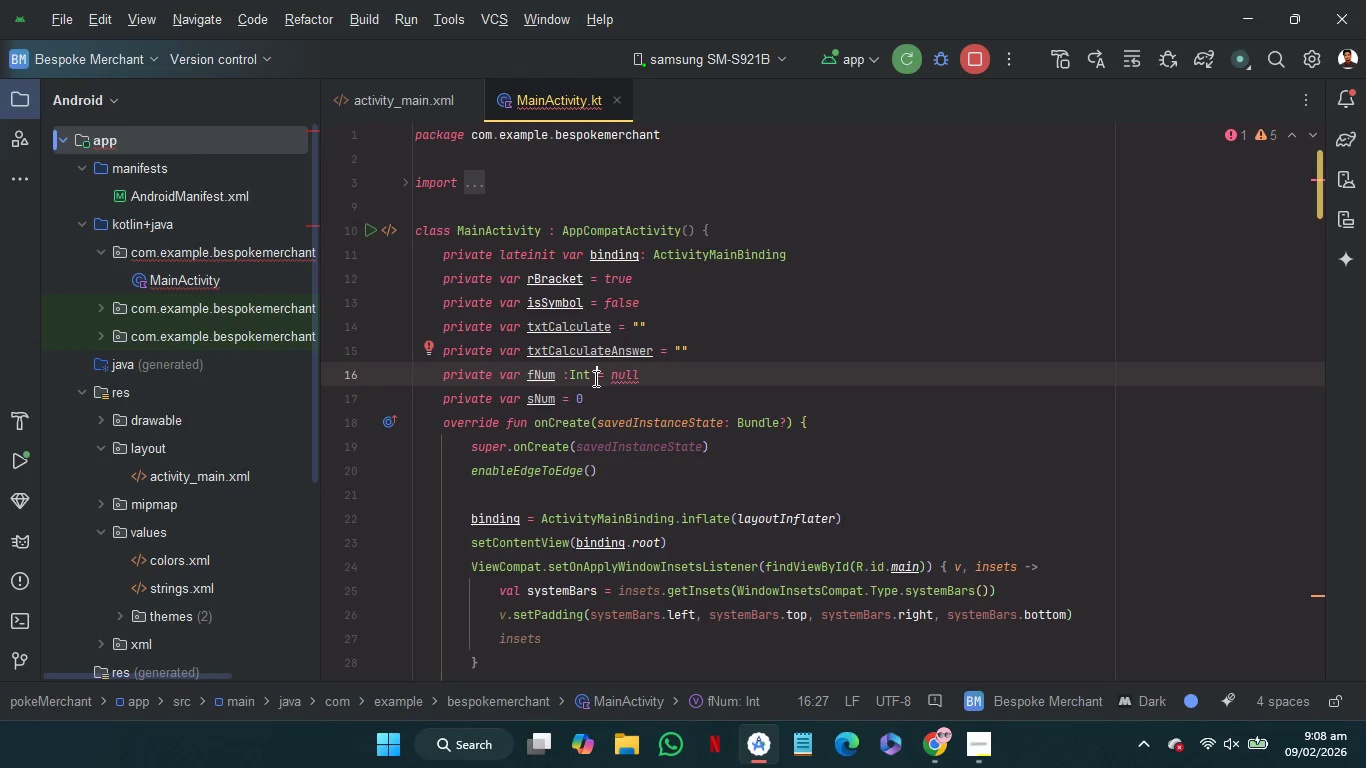 
key(ArrowLeft)
 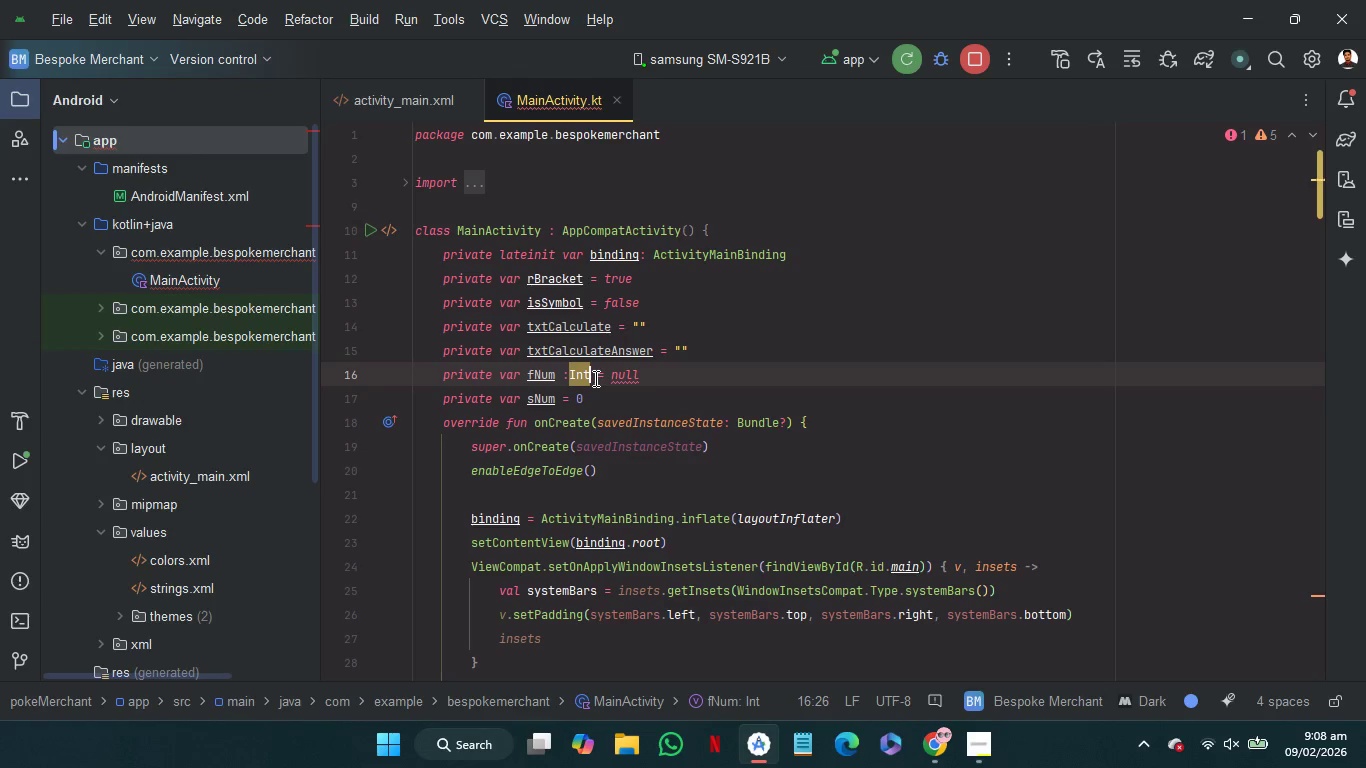 
key(Shift+Slash)
 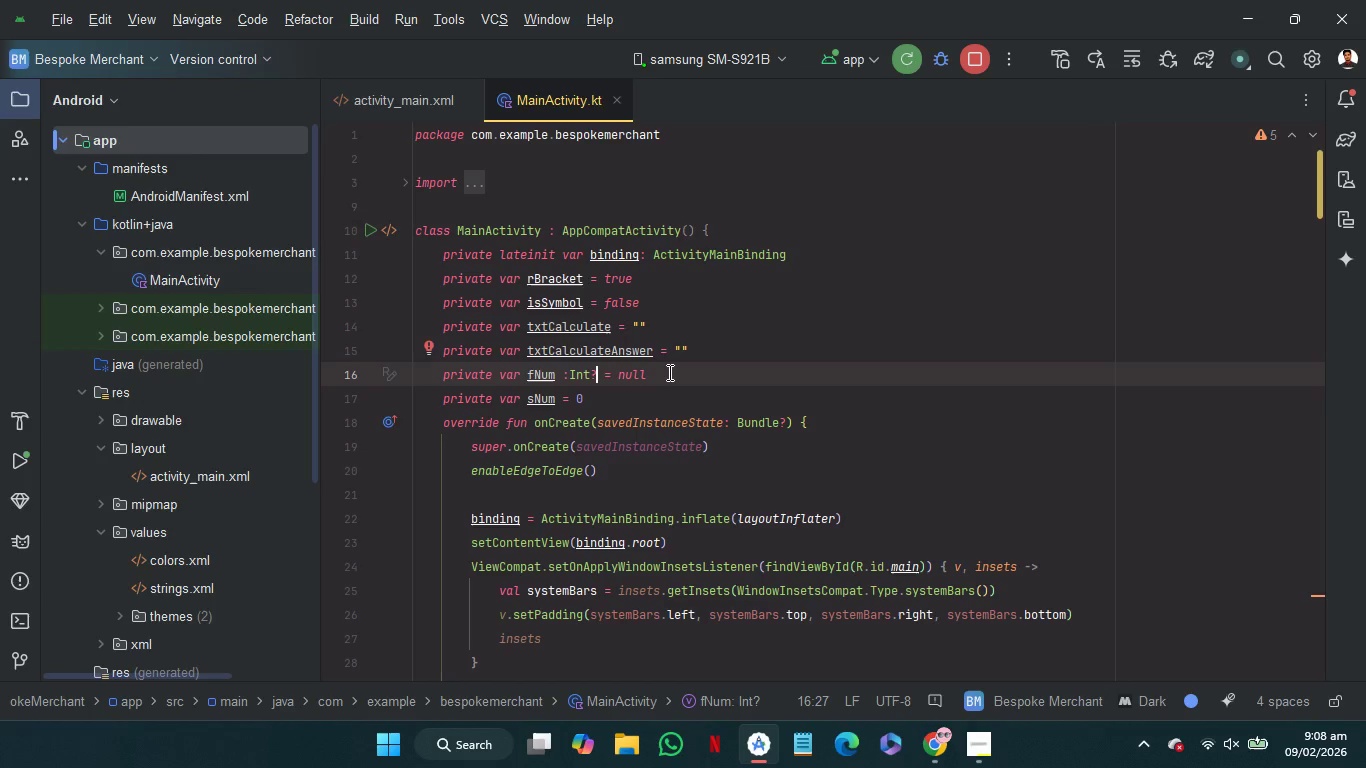 
left_click_drag(start_coordinate=[667, 374], to_coordinate=[567, 375])
 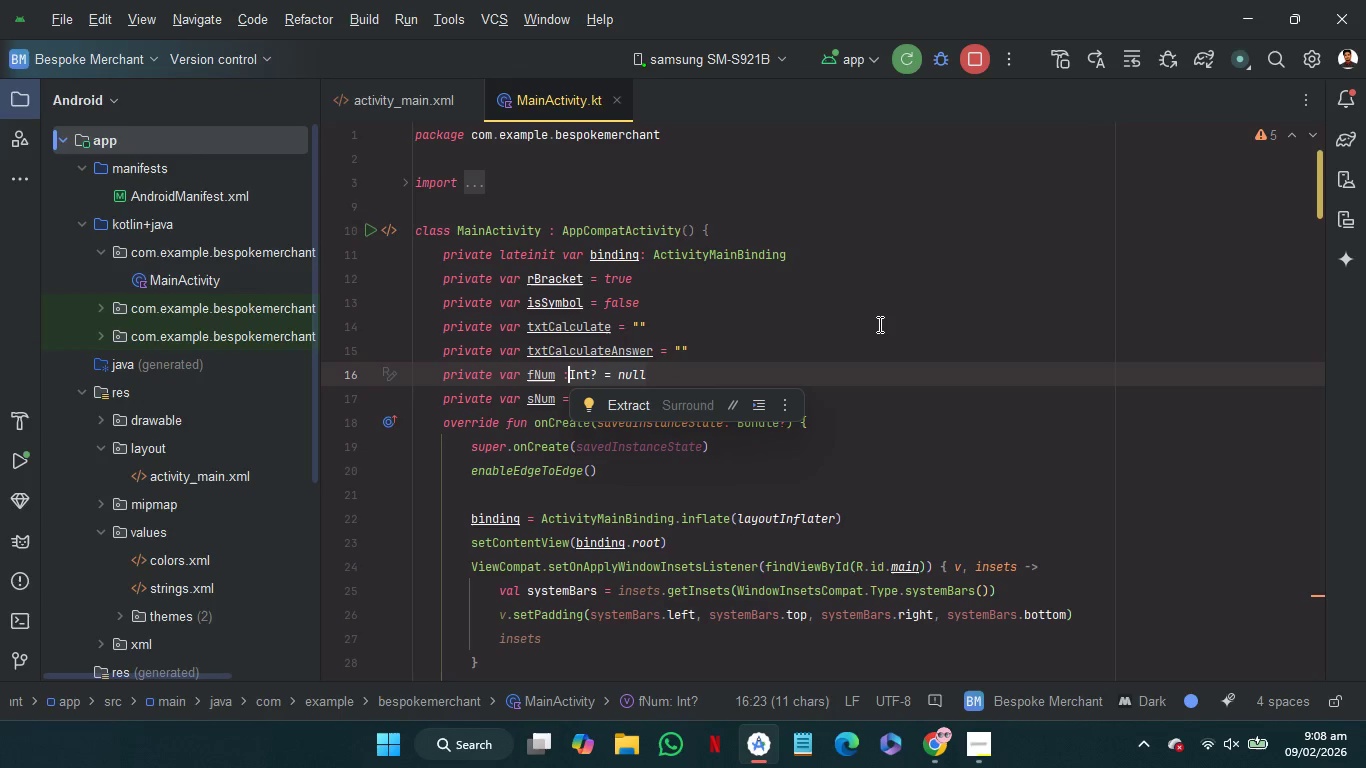 
key(Shift+ArrowLeft)
 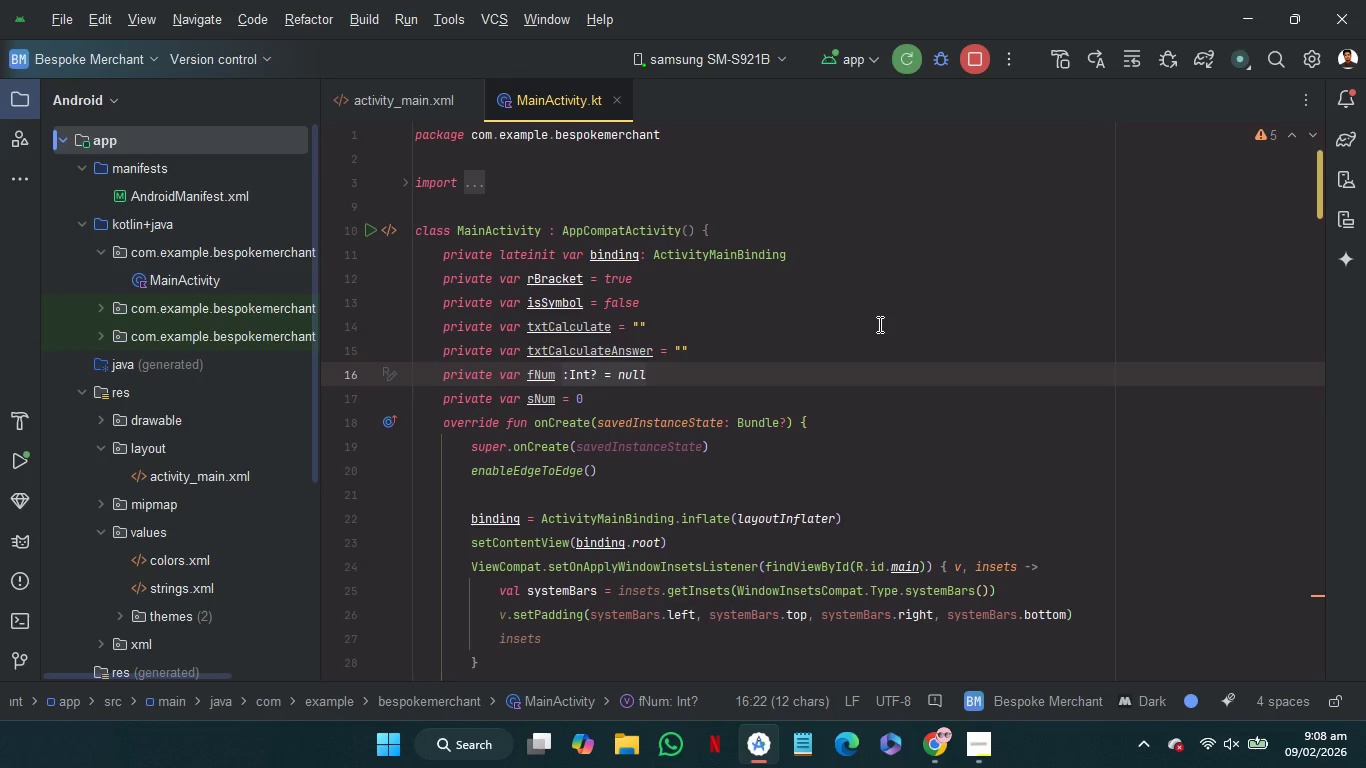 
hold_key(key=ControlLeft, duration=1.38)
 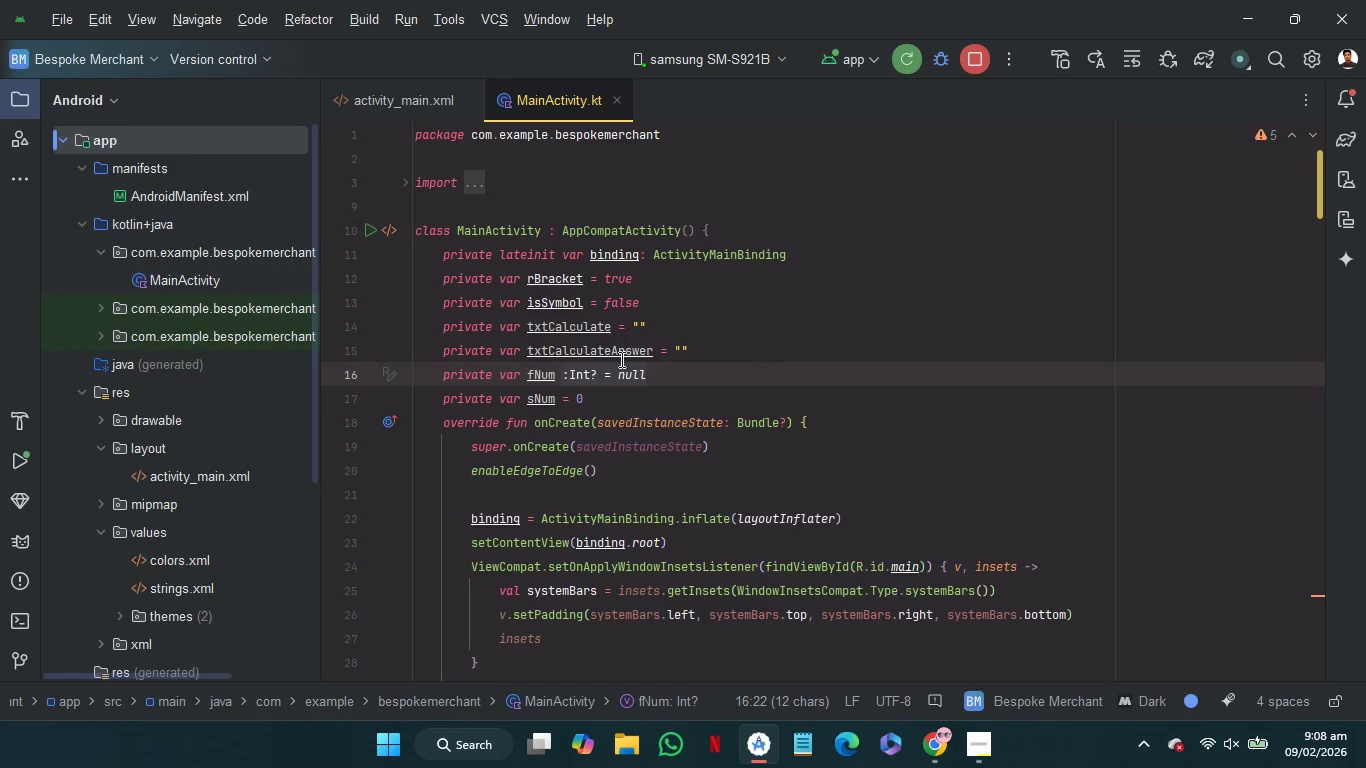 
left_click([592, 374])
 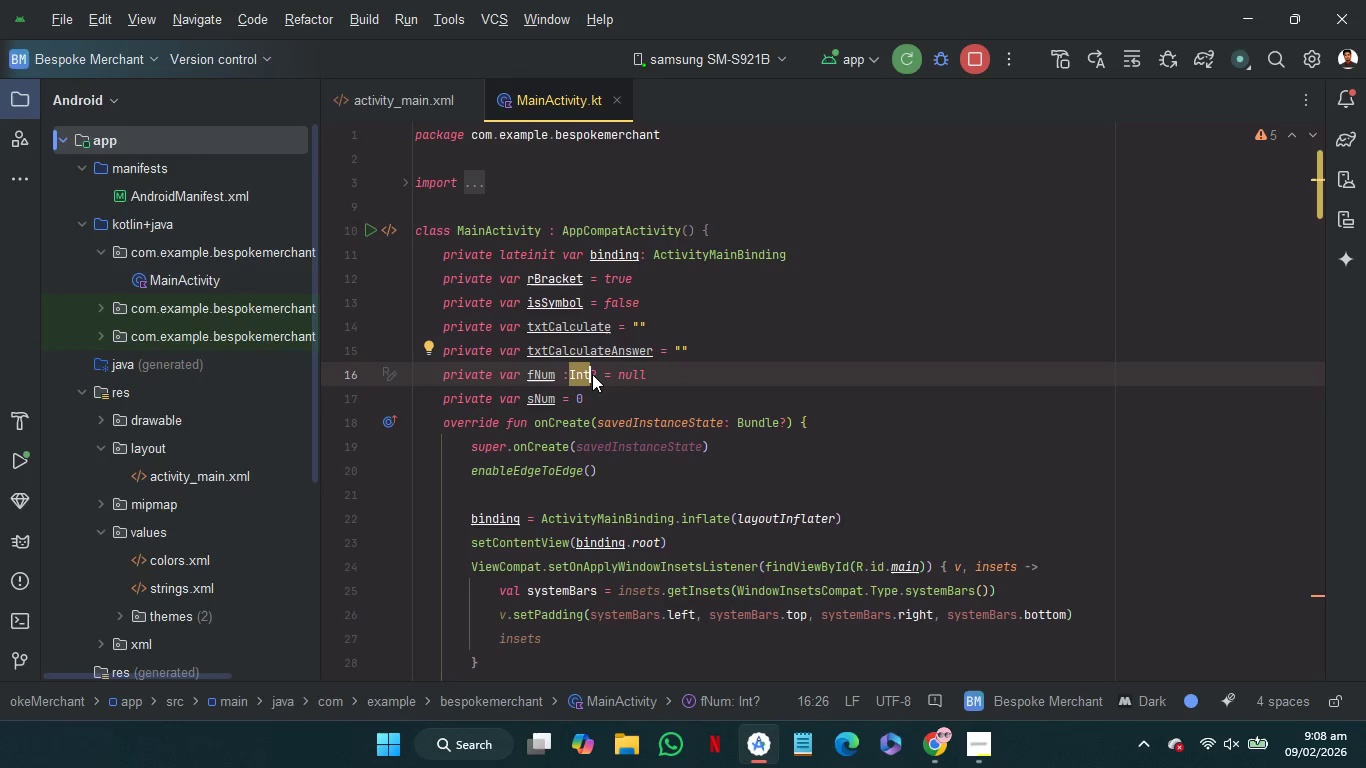 
key(Control+Shift+ArrowLeft)
 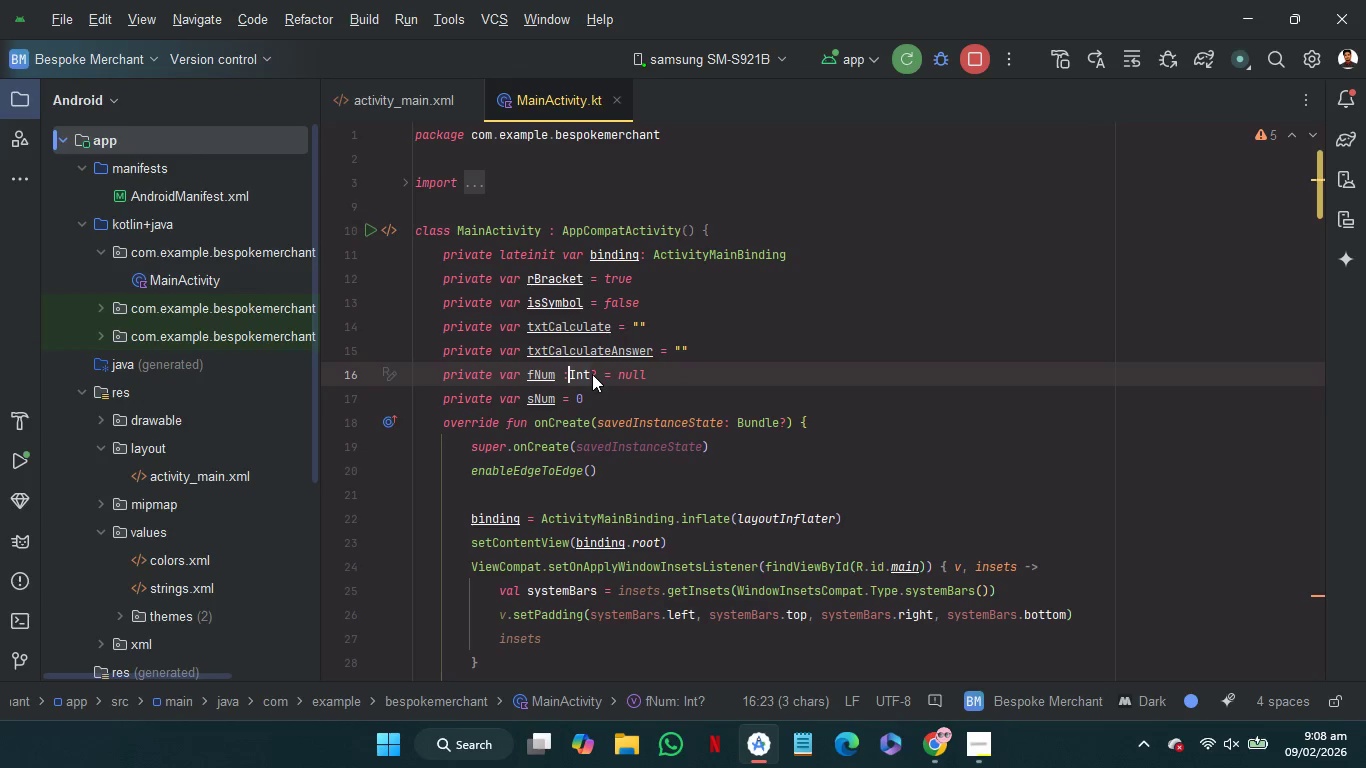 
key(Shift+F)
 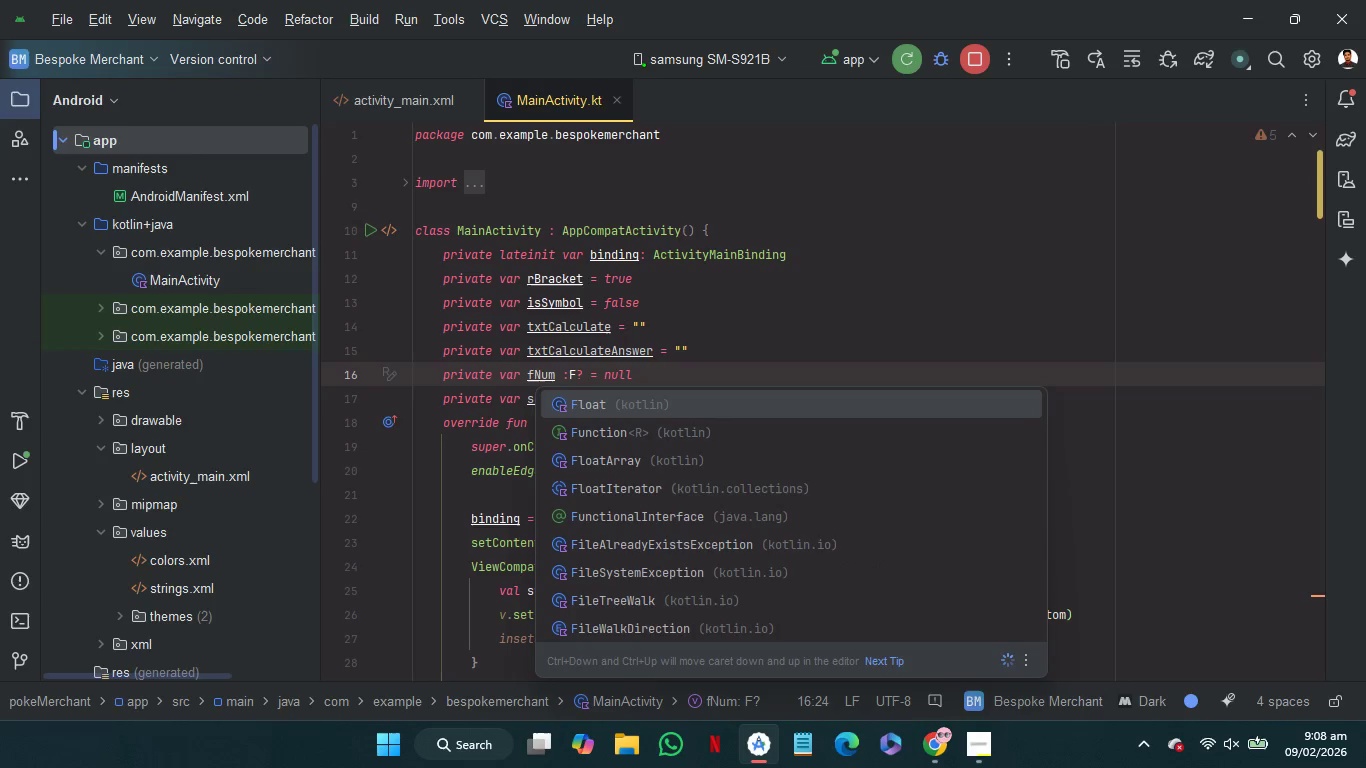 
key(Enter)
 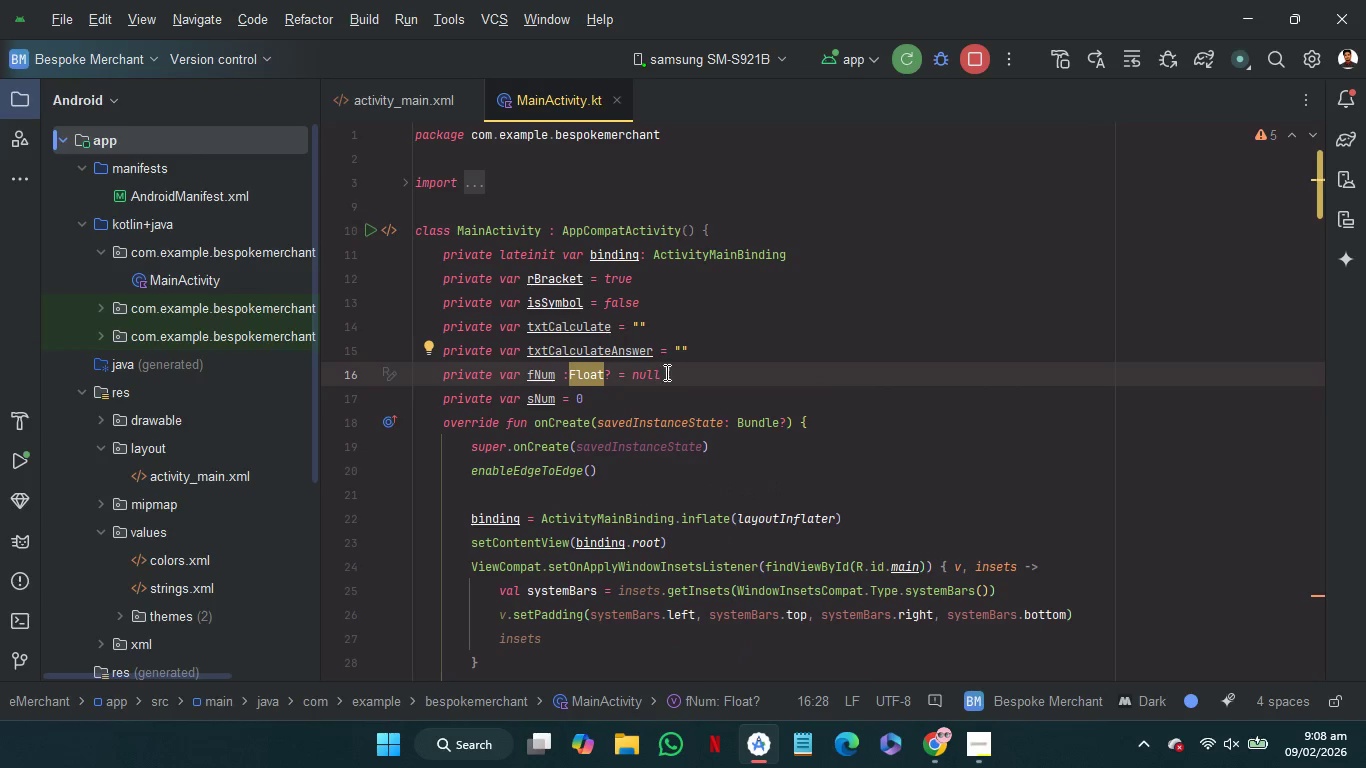 
left_click([671, 372])
 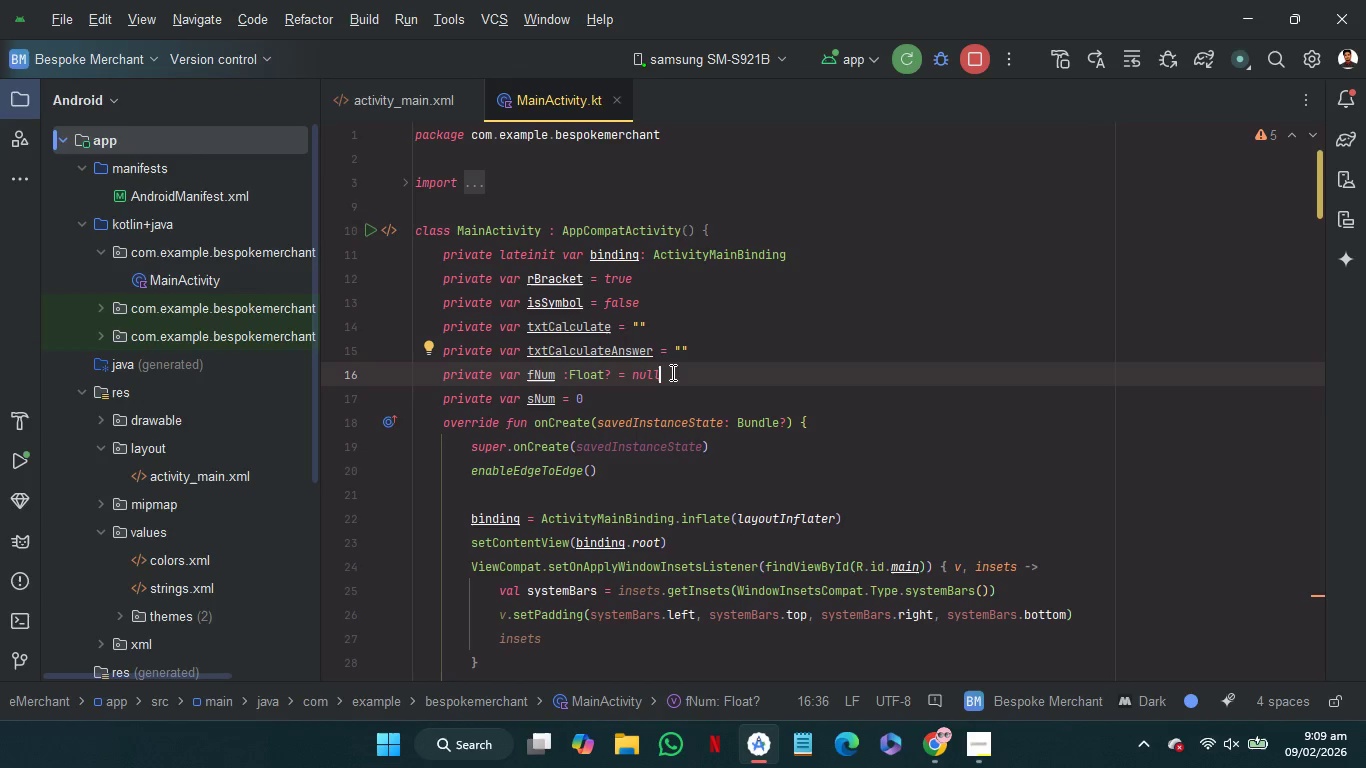 
wait(11.31)
 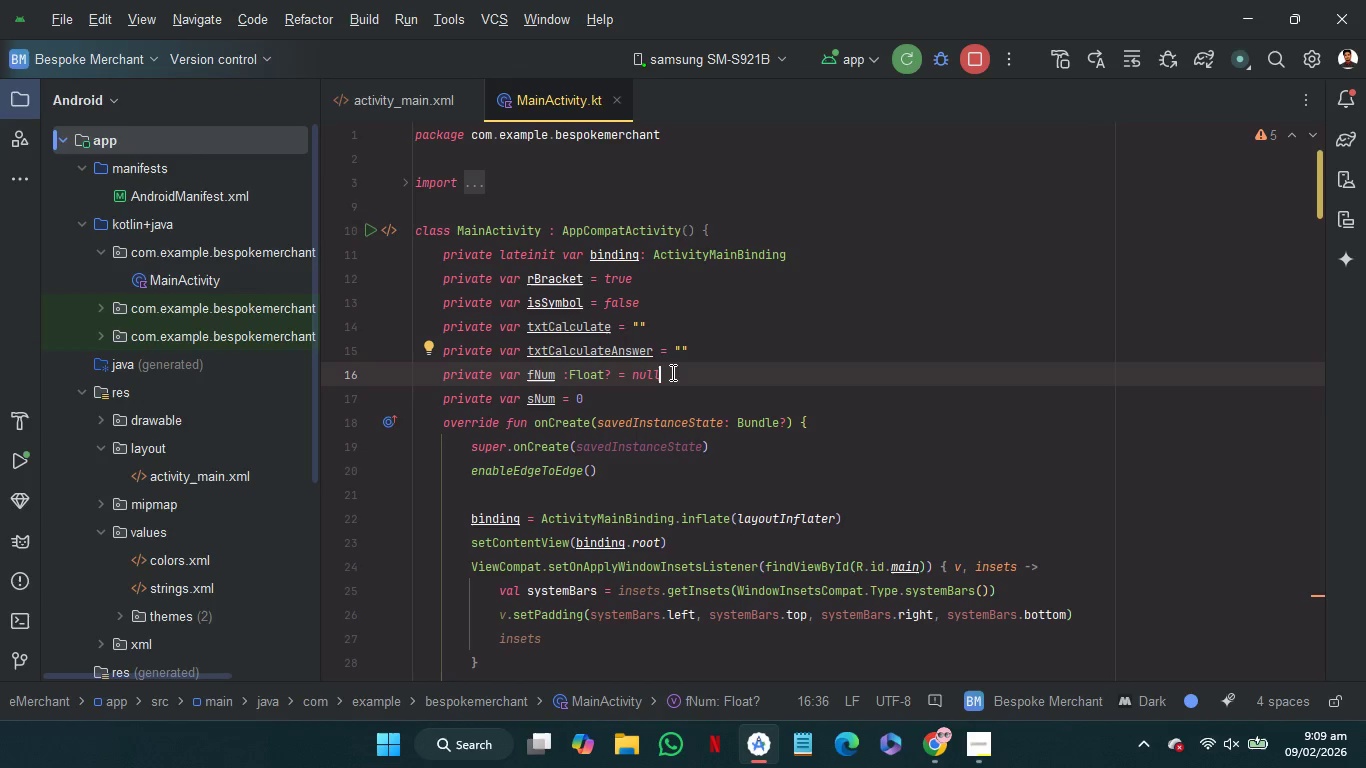 
key(Backspace)
 